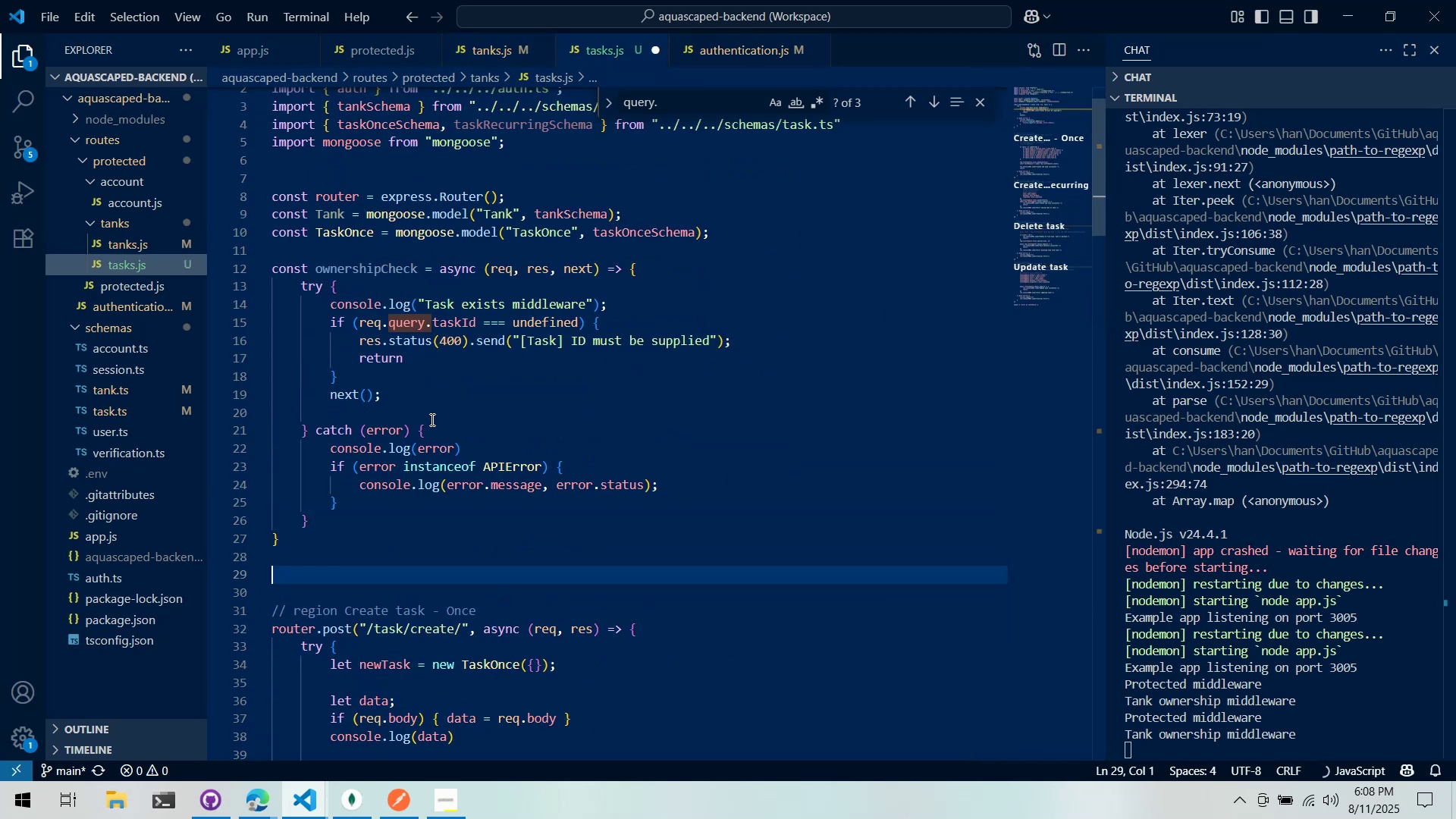 
key(Control+V)
 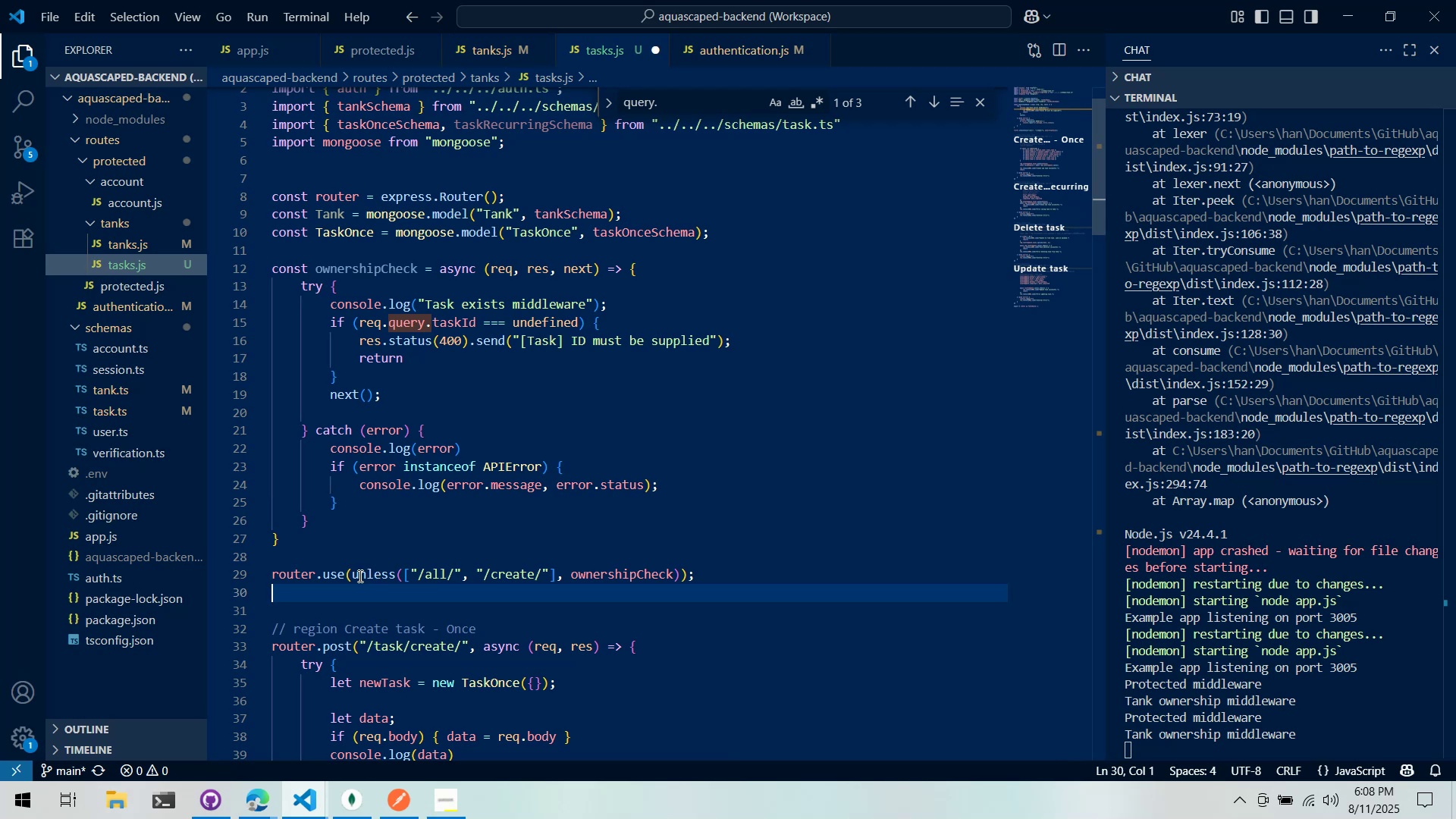 
left_click_drag(start_coordinate=[355, 576], to_coordinate=[568, 579])
 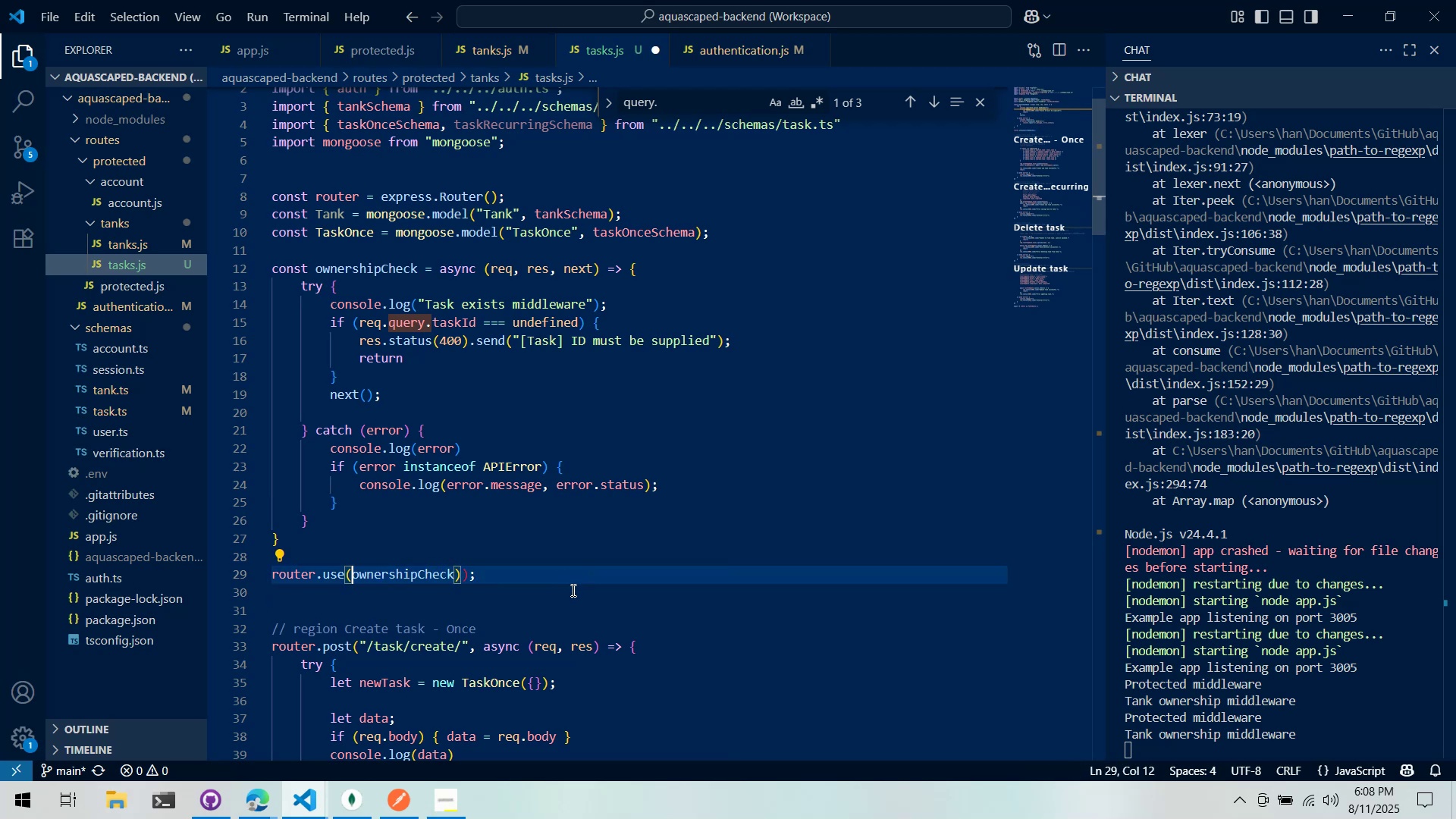 
key(Control+ControlLeft)
 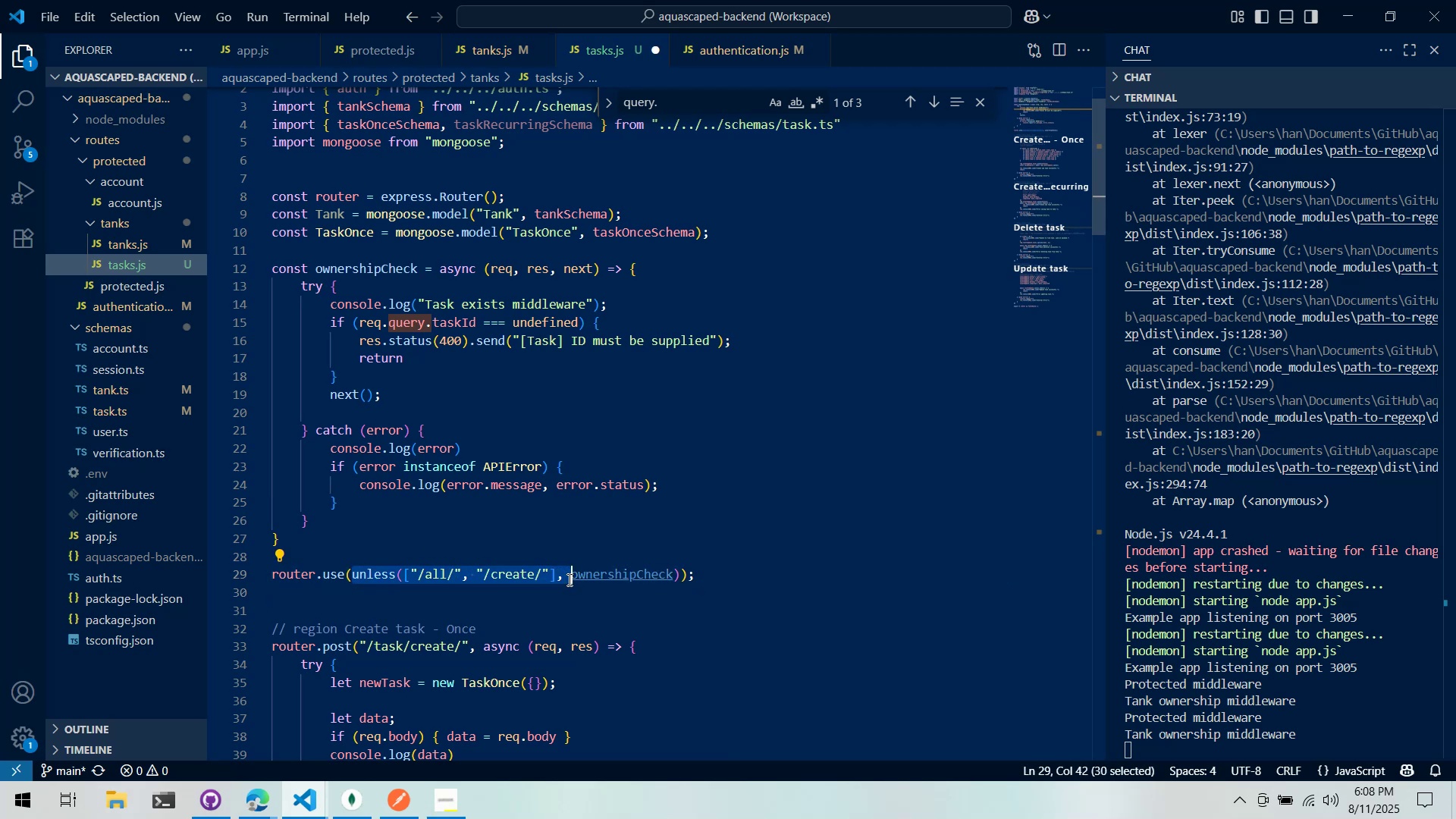 
key(Control+X)
 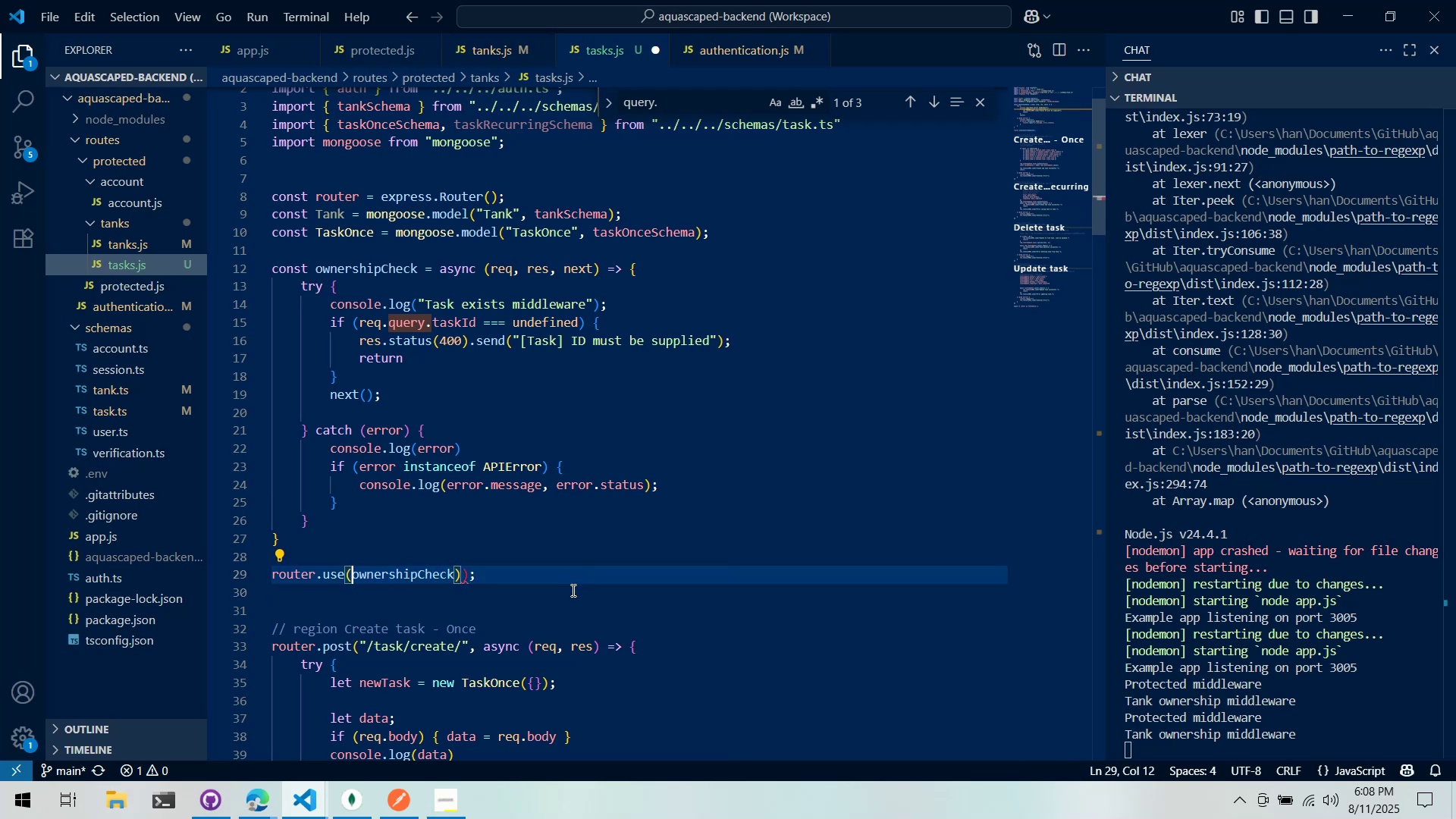 
left_click([569, 589])
 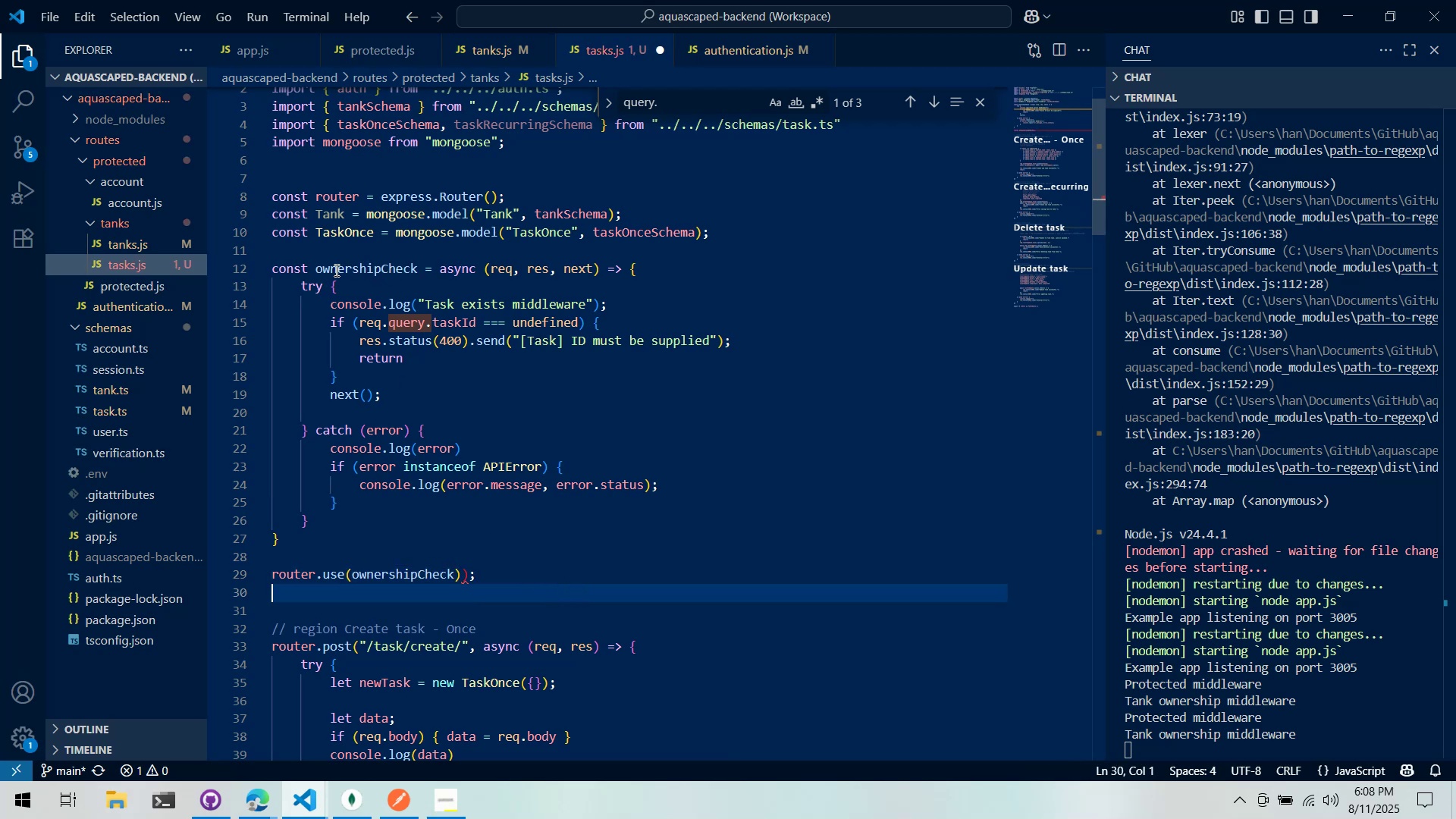 
left_click([325, 273])
 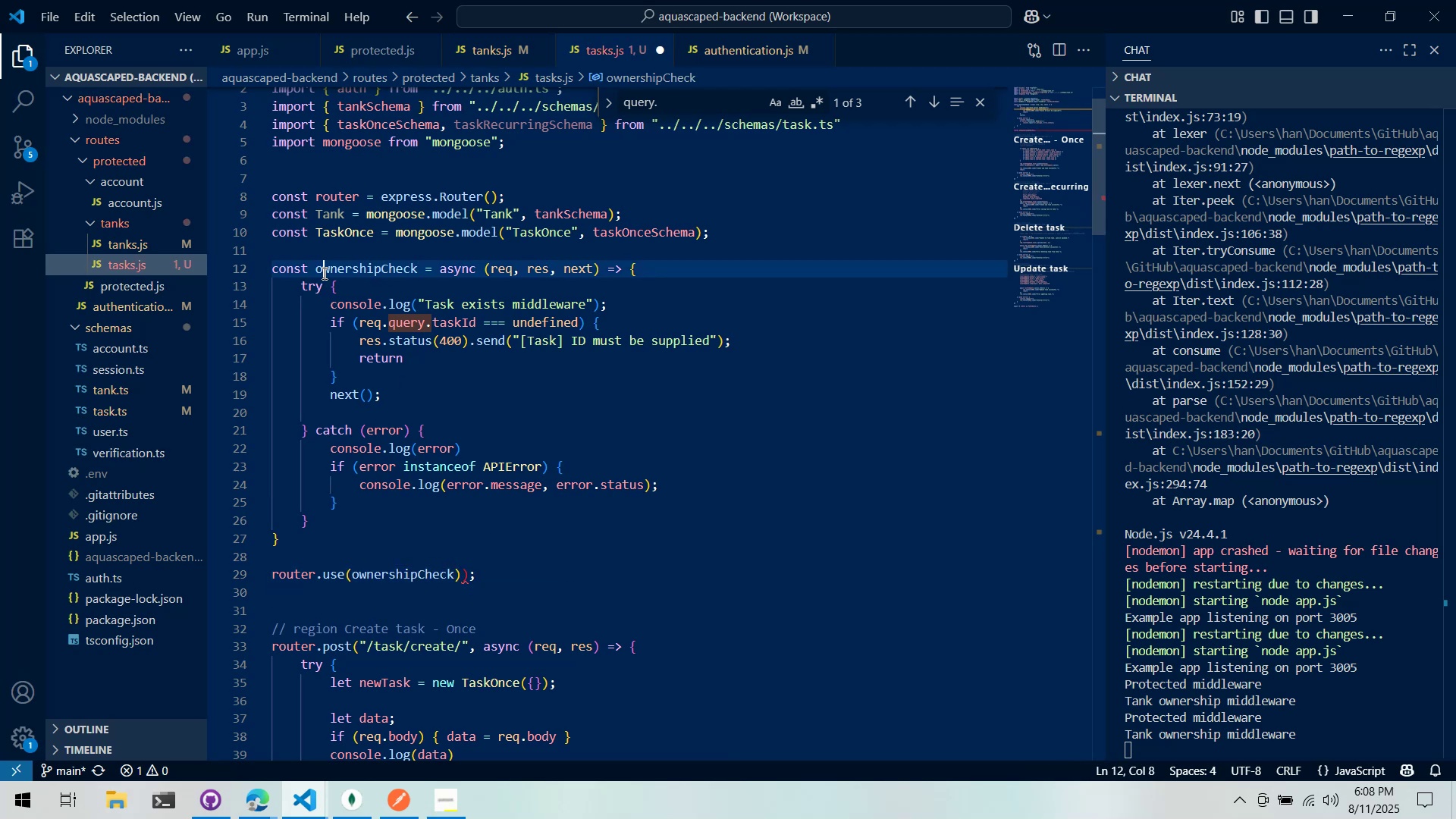 
left_click_drag(start_coordinate=[322, 270], to_coordinate=[377, 275])
 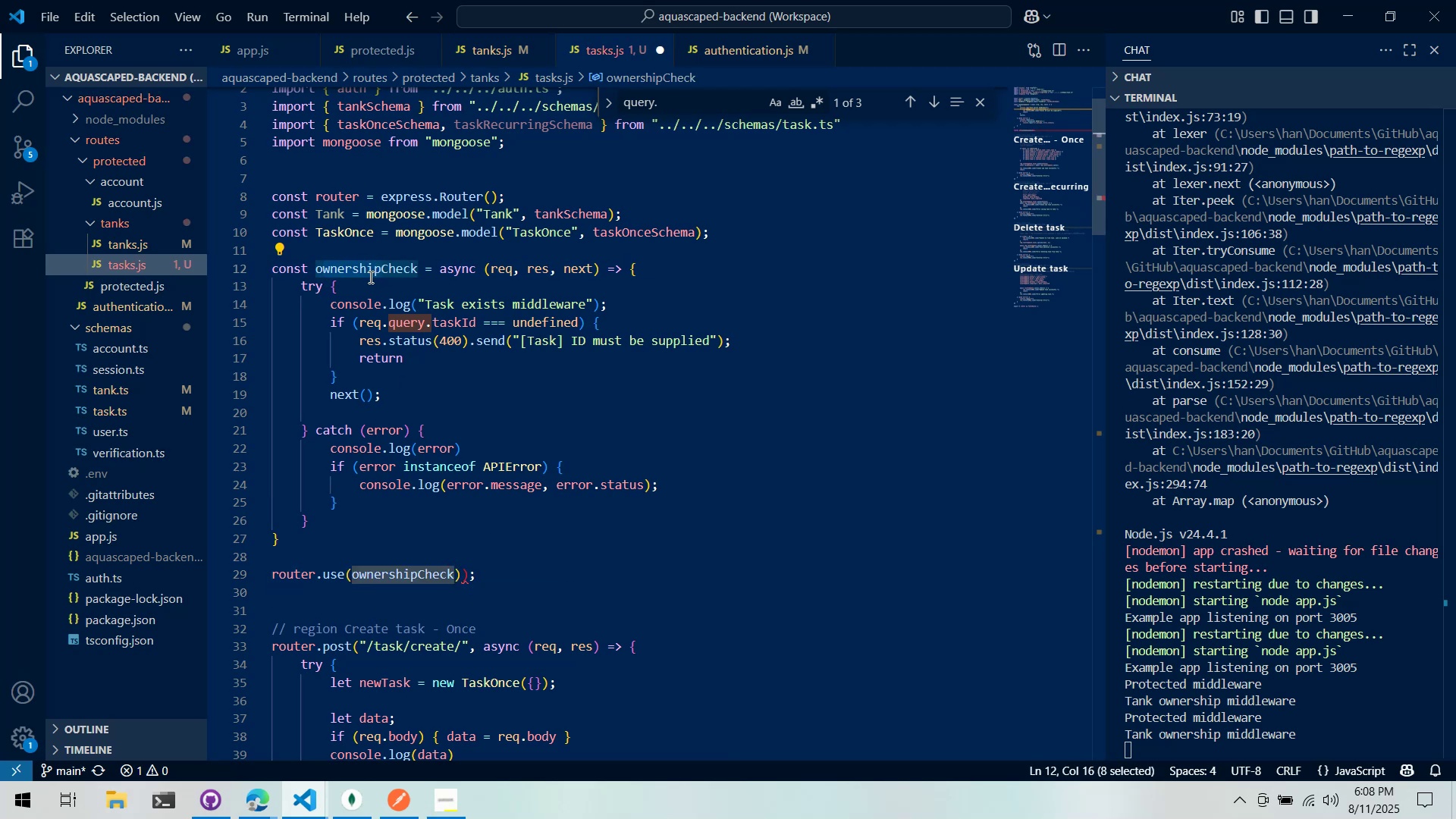 
key(Backspace)
key(Backspace)
type(exists)
 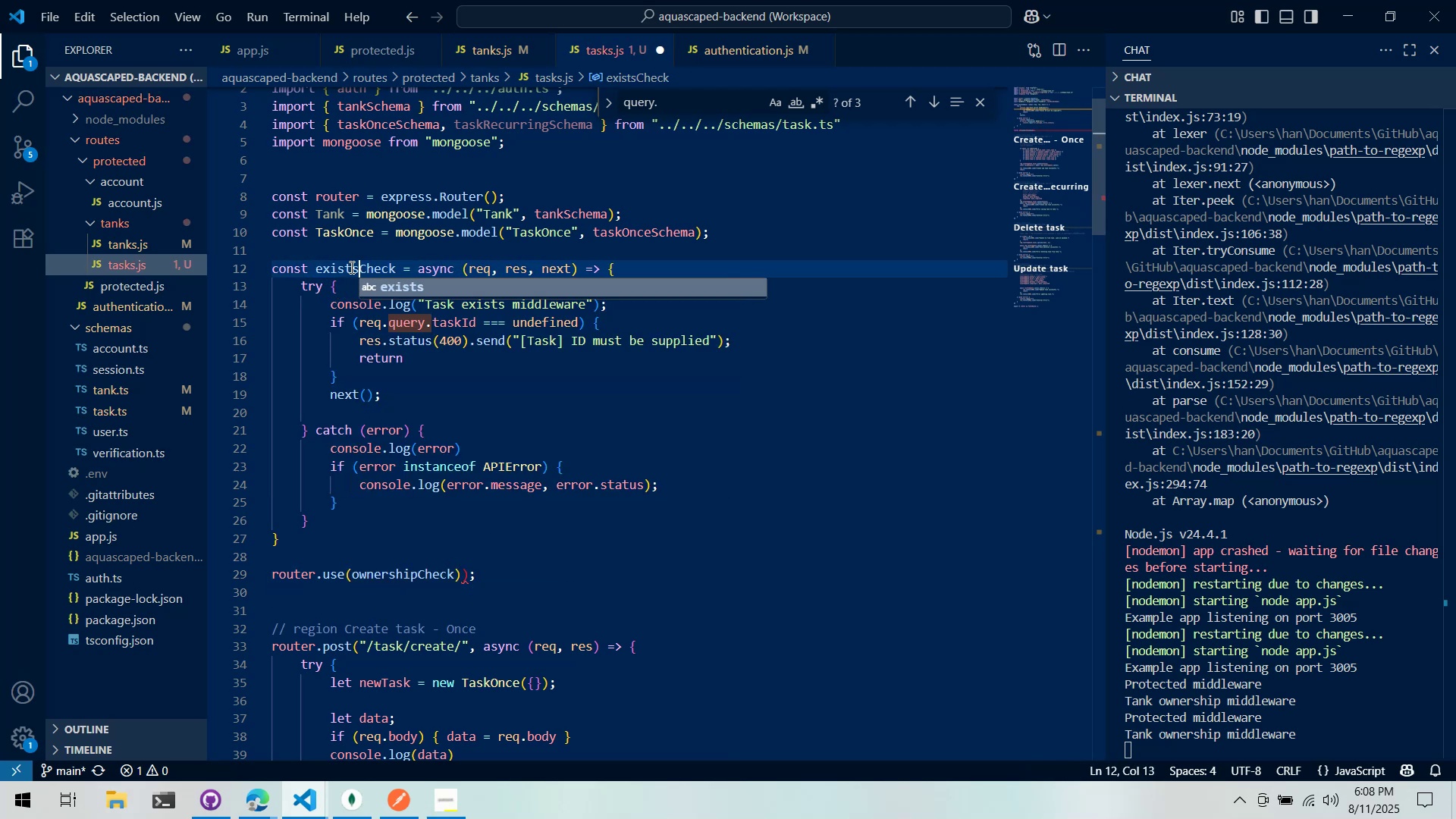 
double_click([350, 267])
 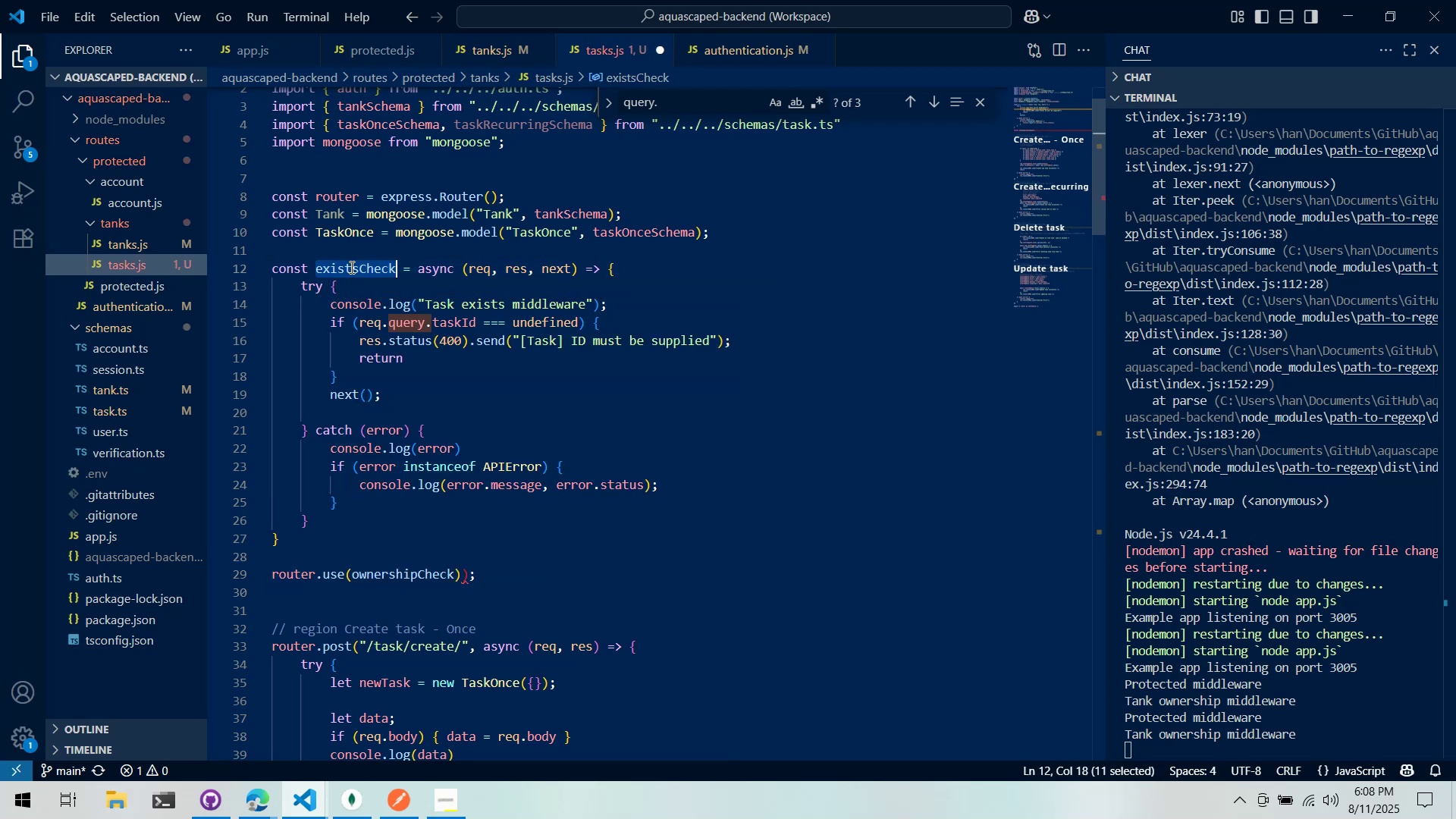 
key(Control+ControlLeft)
 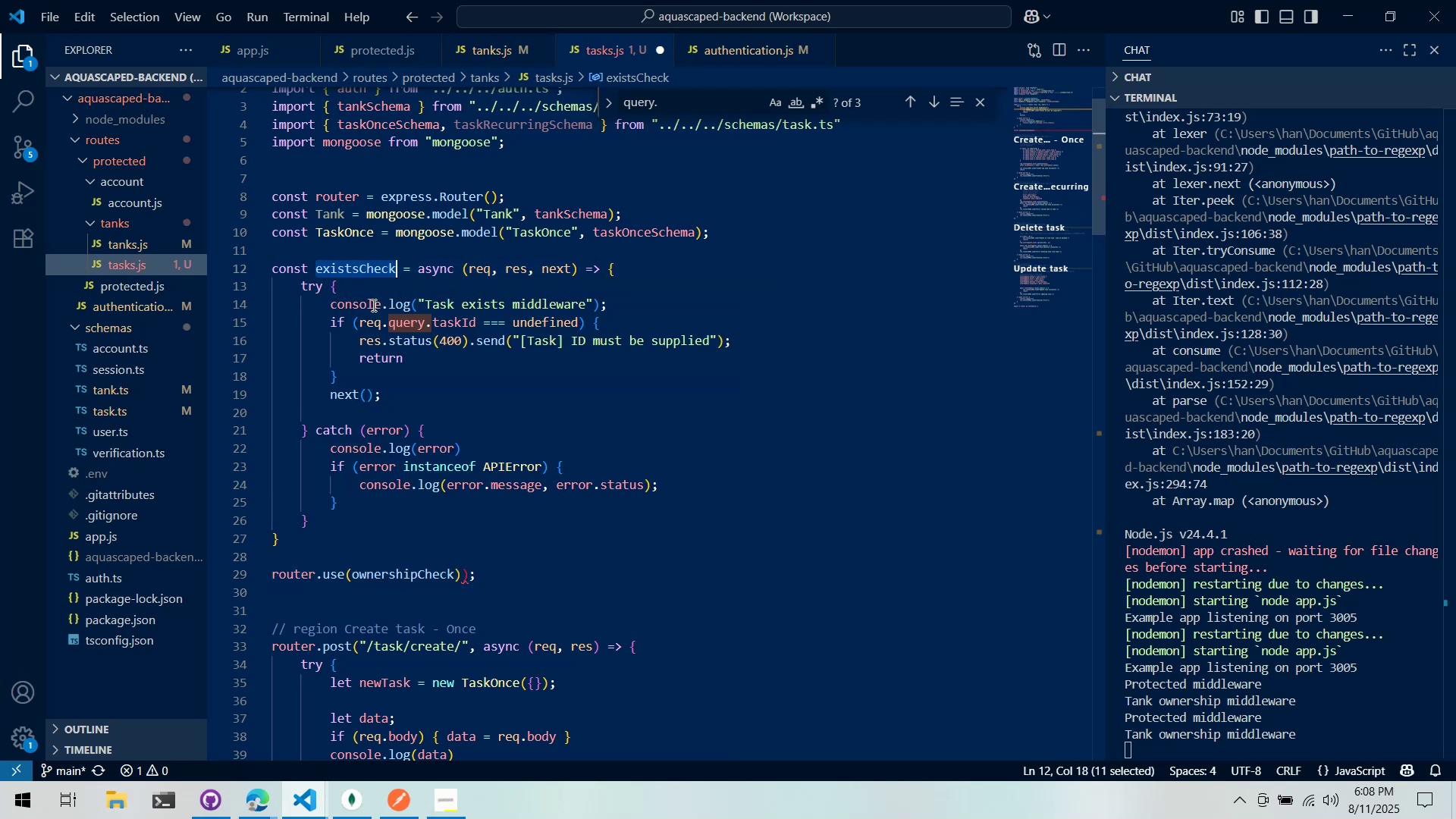 
key(Control+C)
 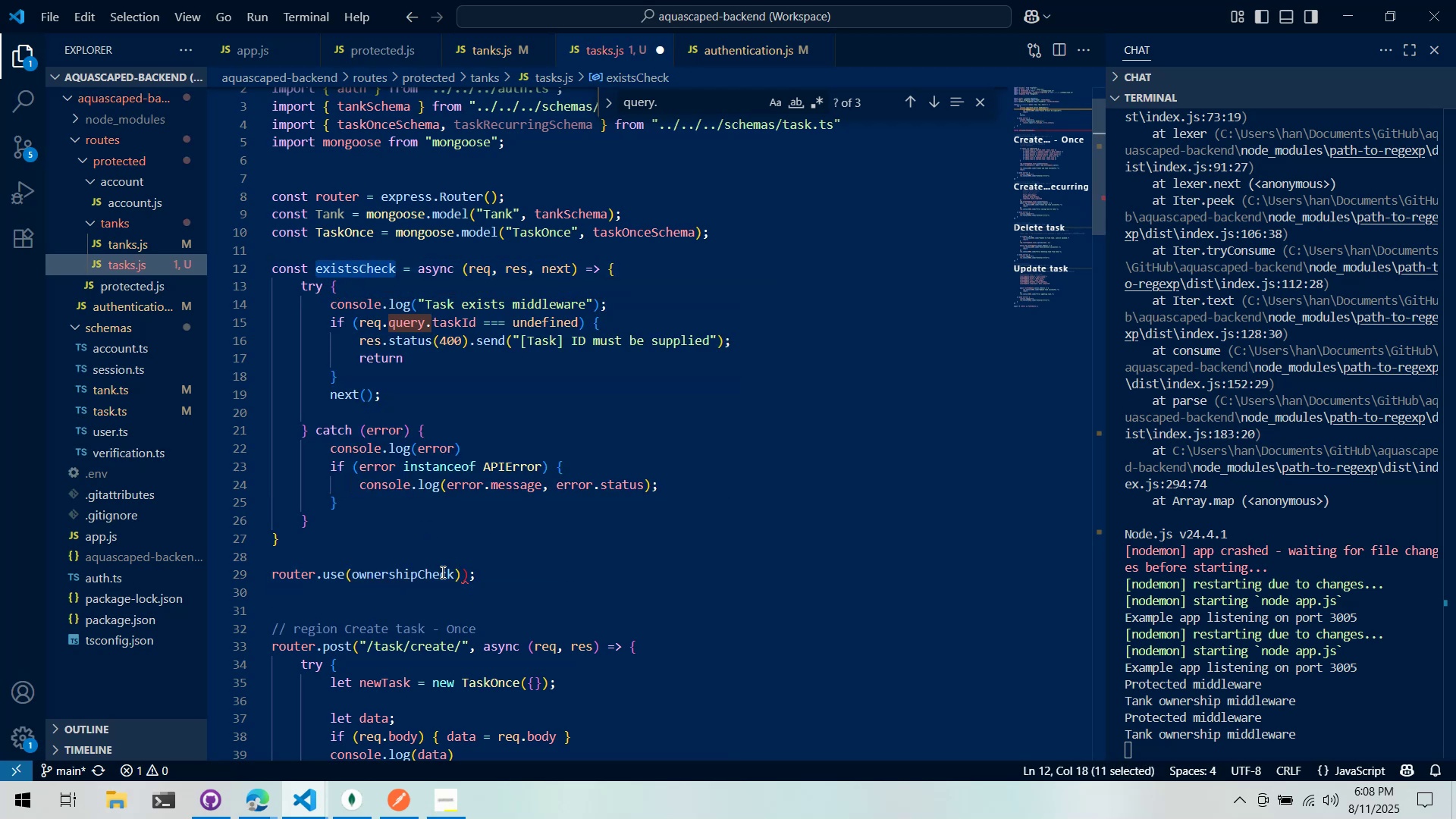 
double_click([441, 572])
 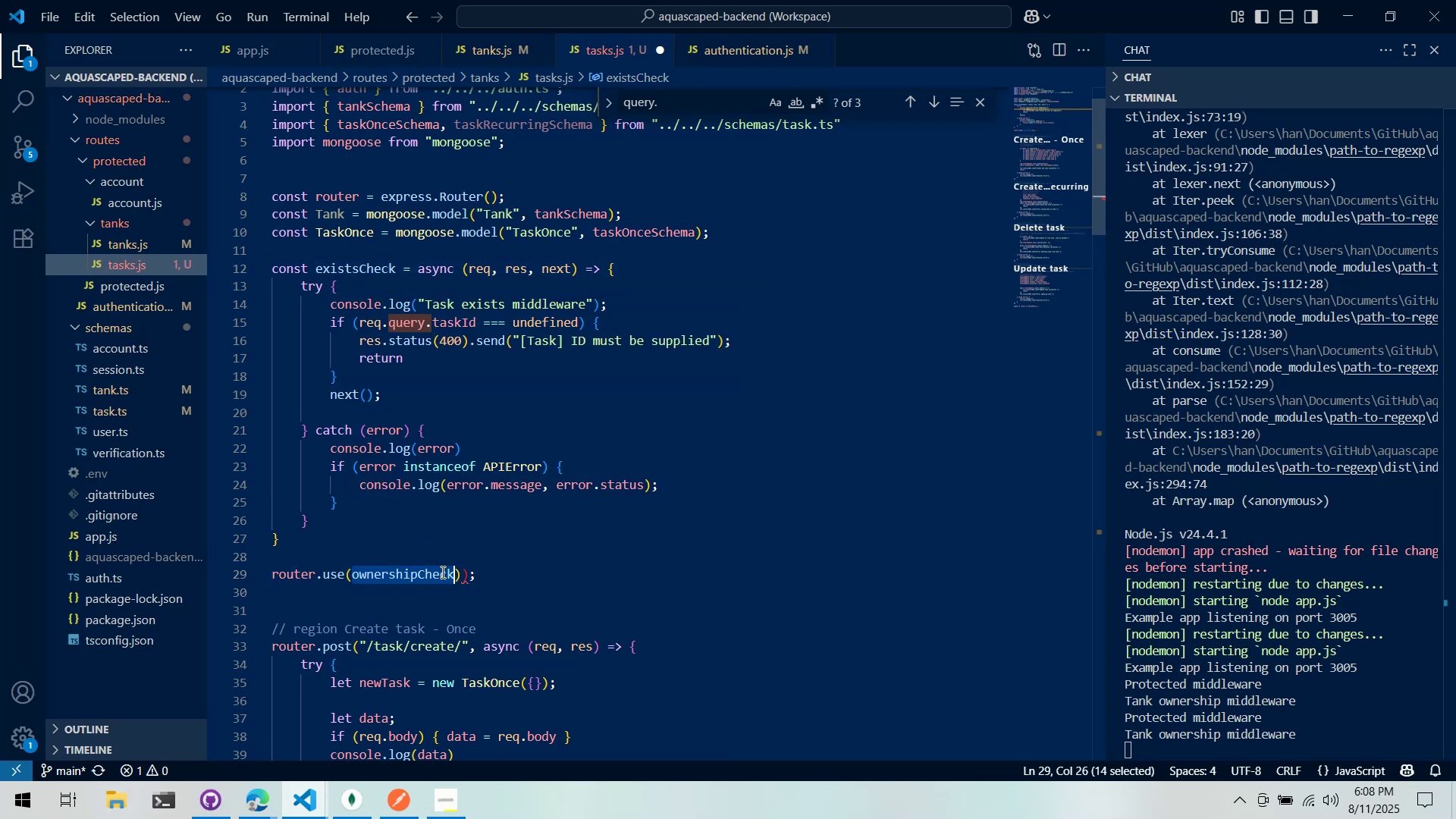 
key(Control+ControlLeft)
 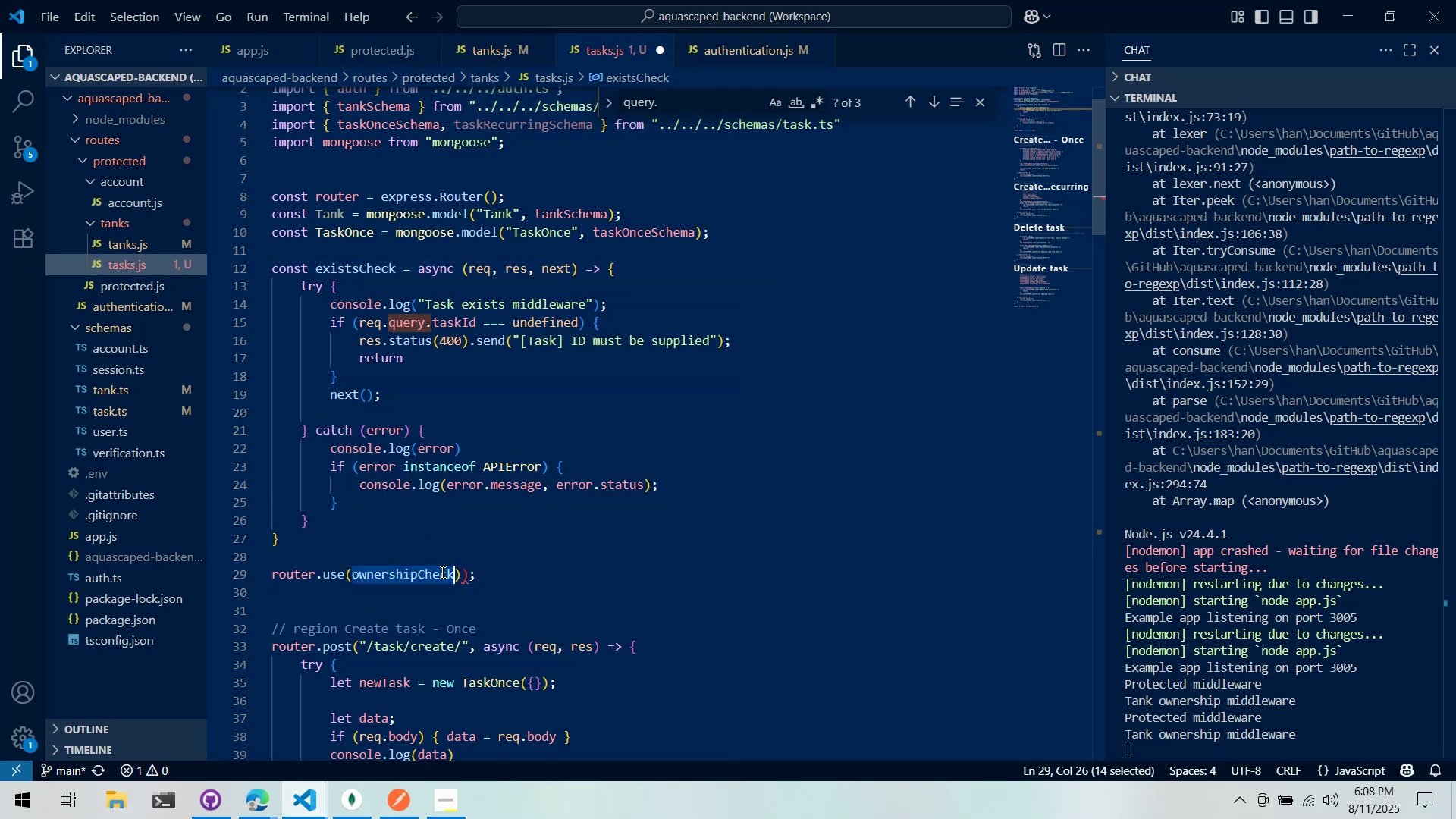 
key(Control+V)
 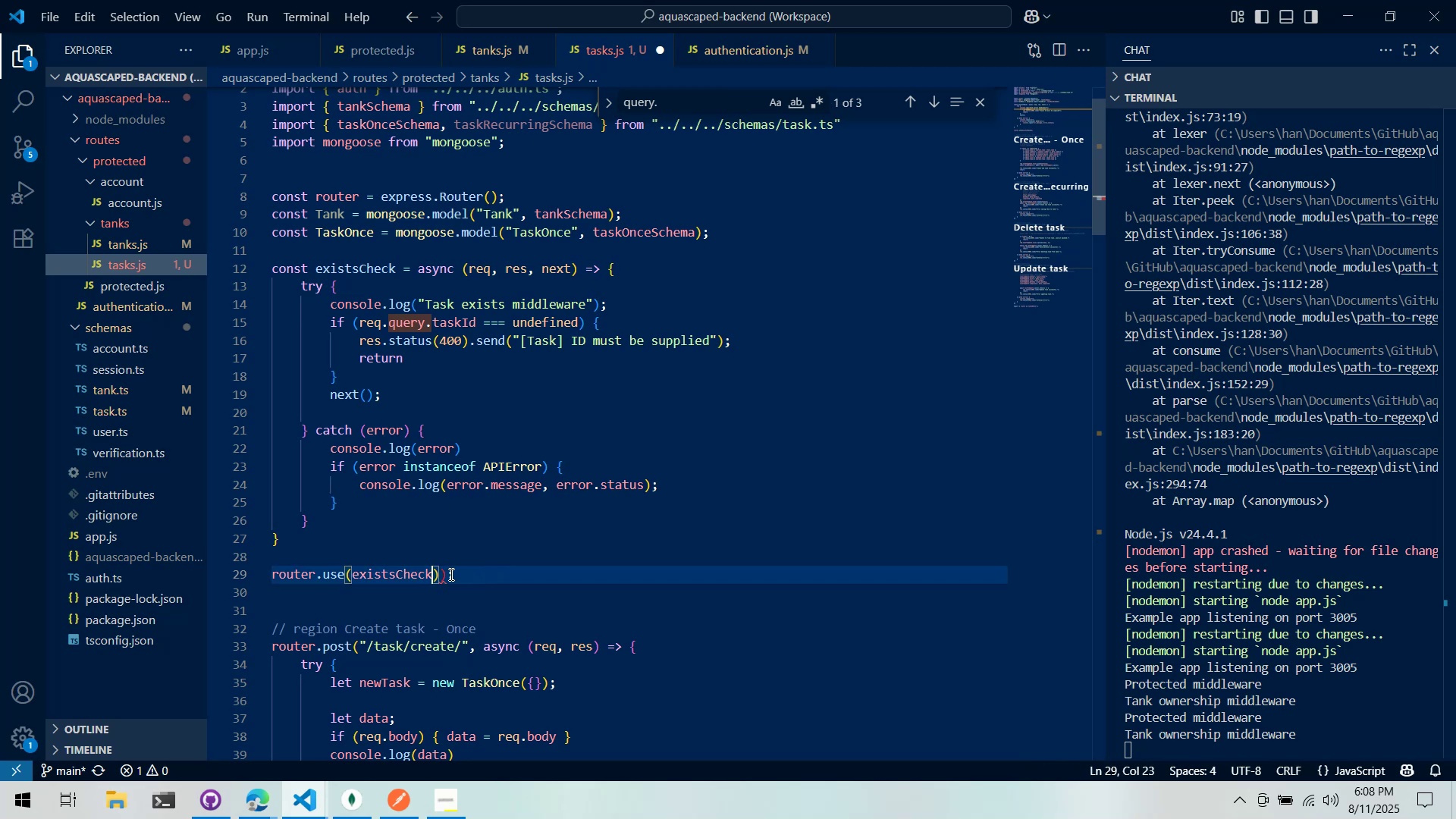 
left_click([445, 572])
 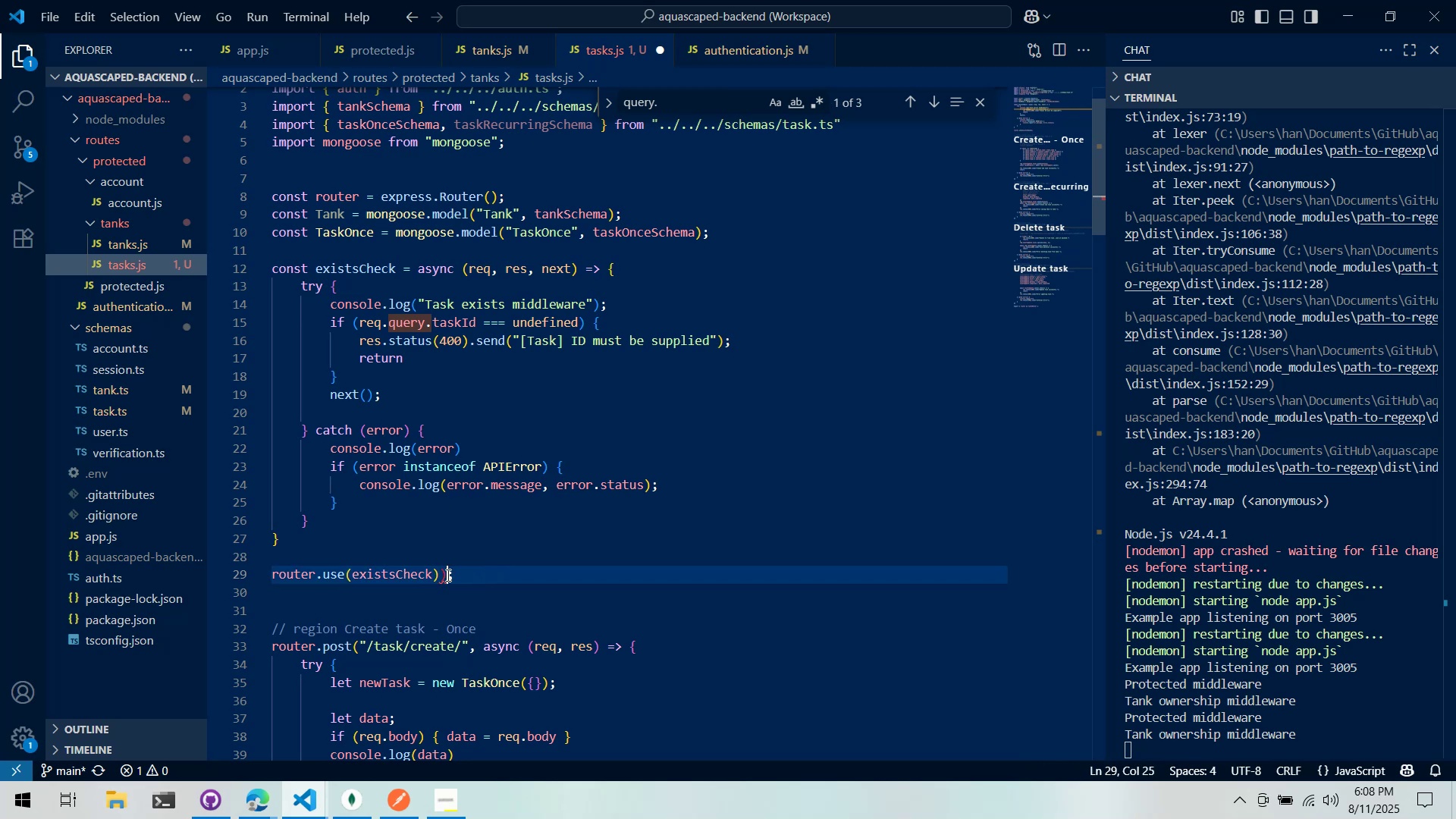 
left_click([444, 576])
 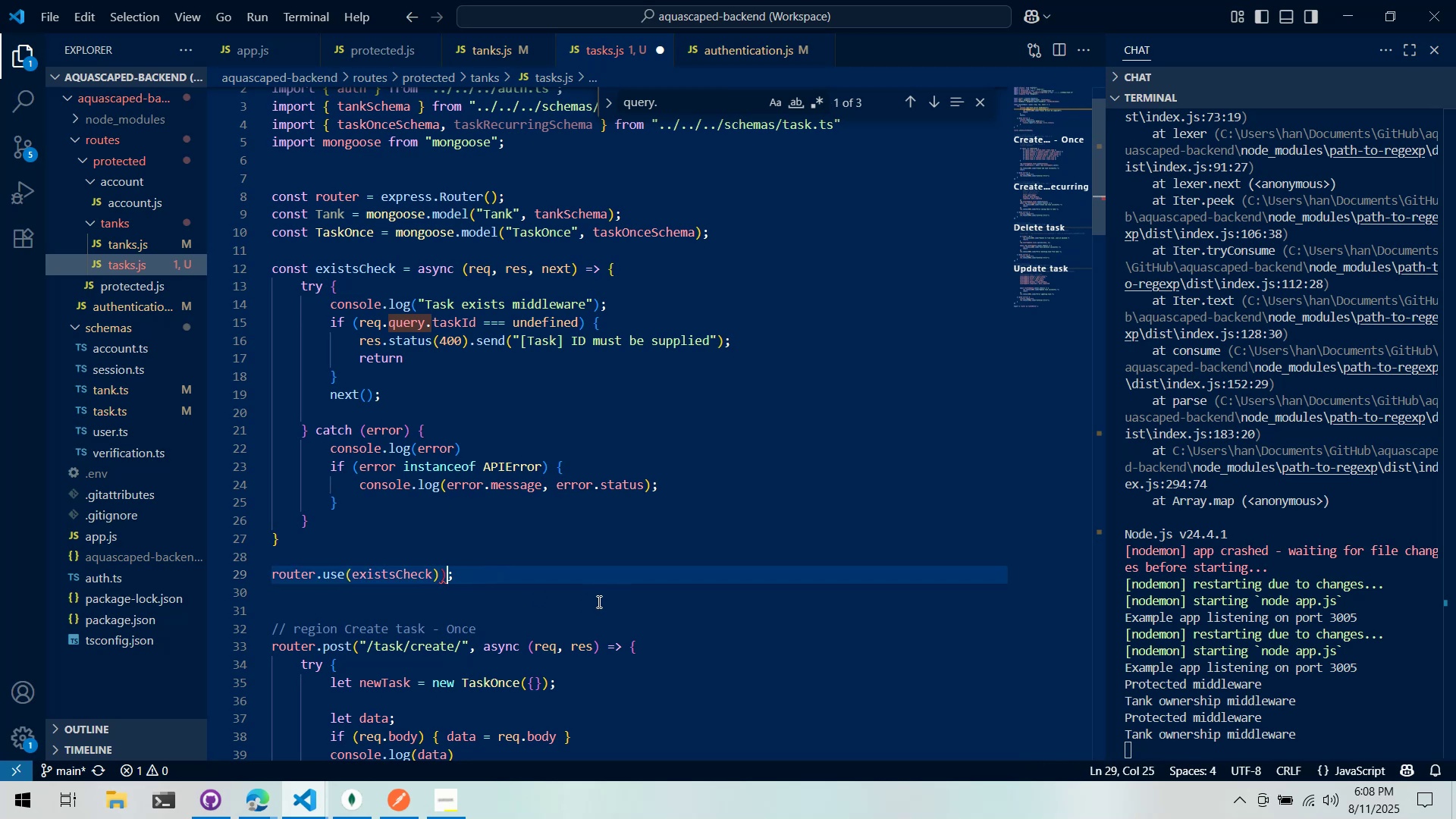 
key(Backspace)
 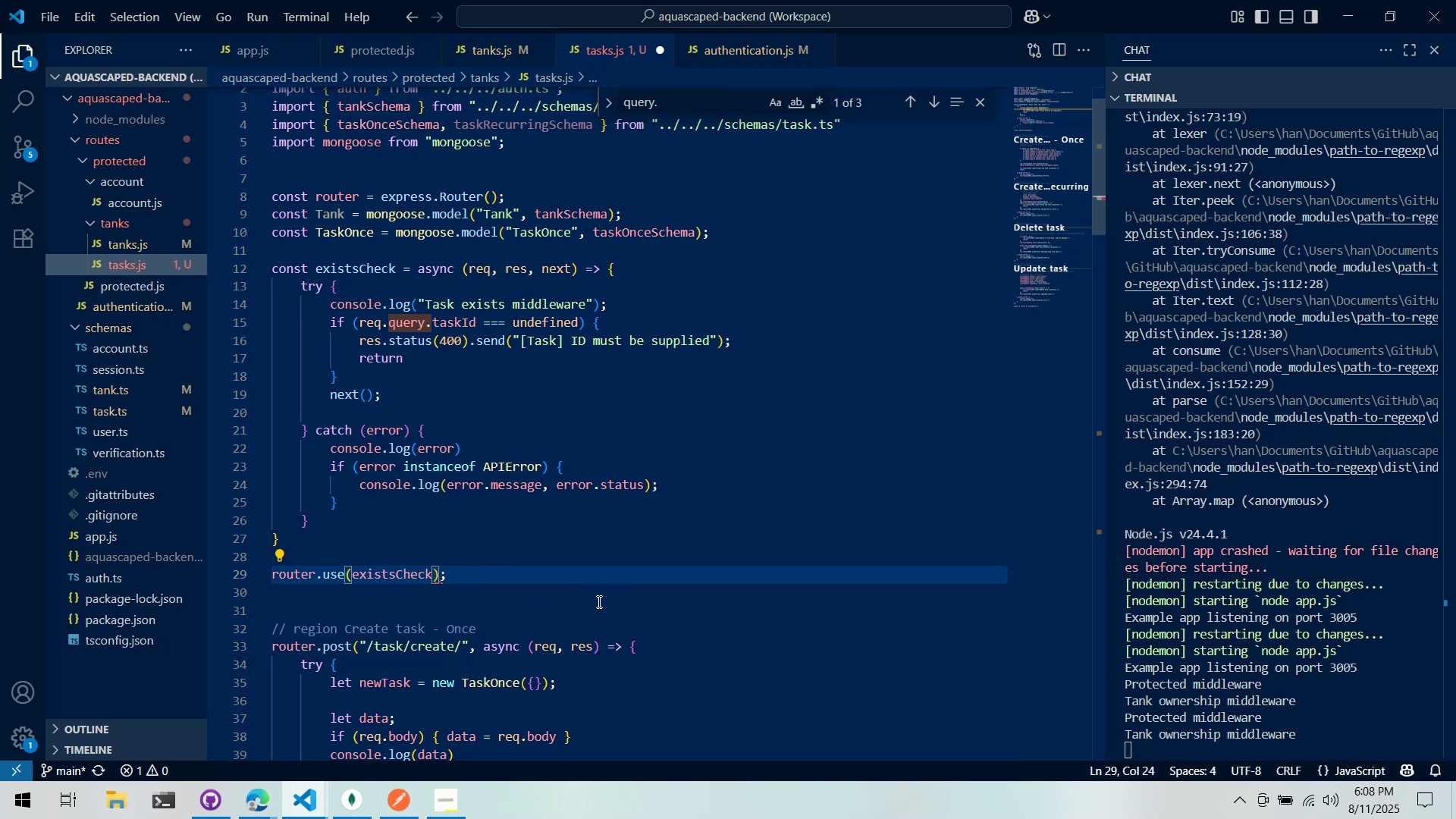 
left_click([597, 601])
 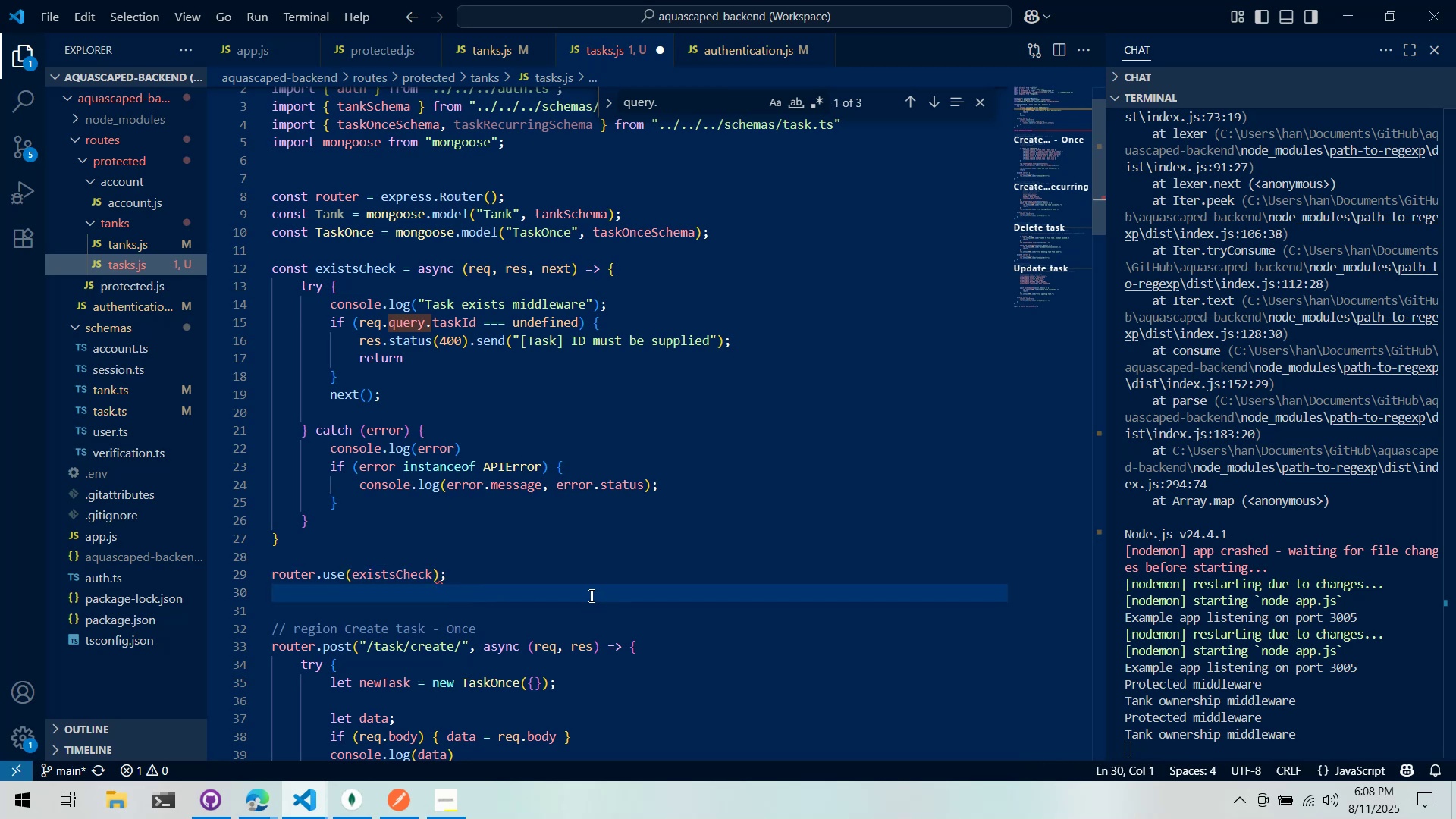 
key(Control+S)
 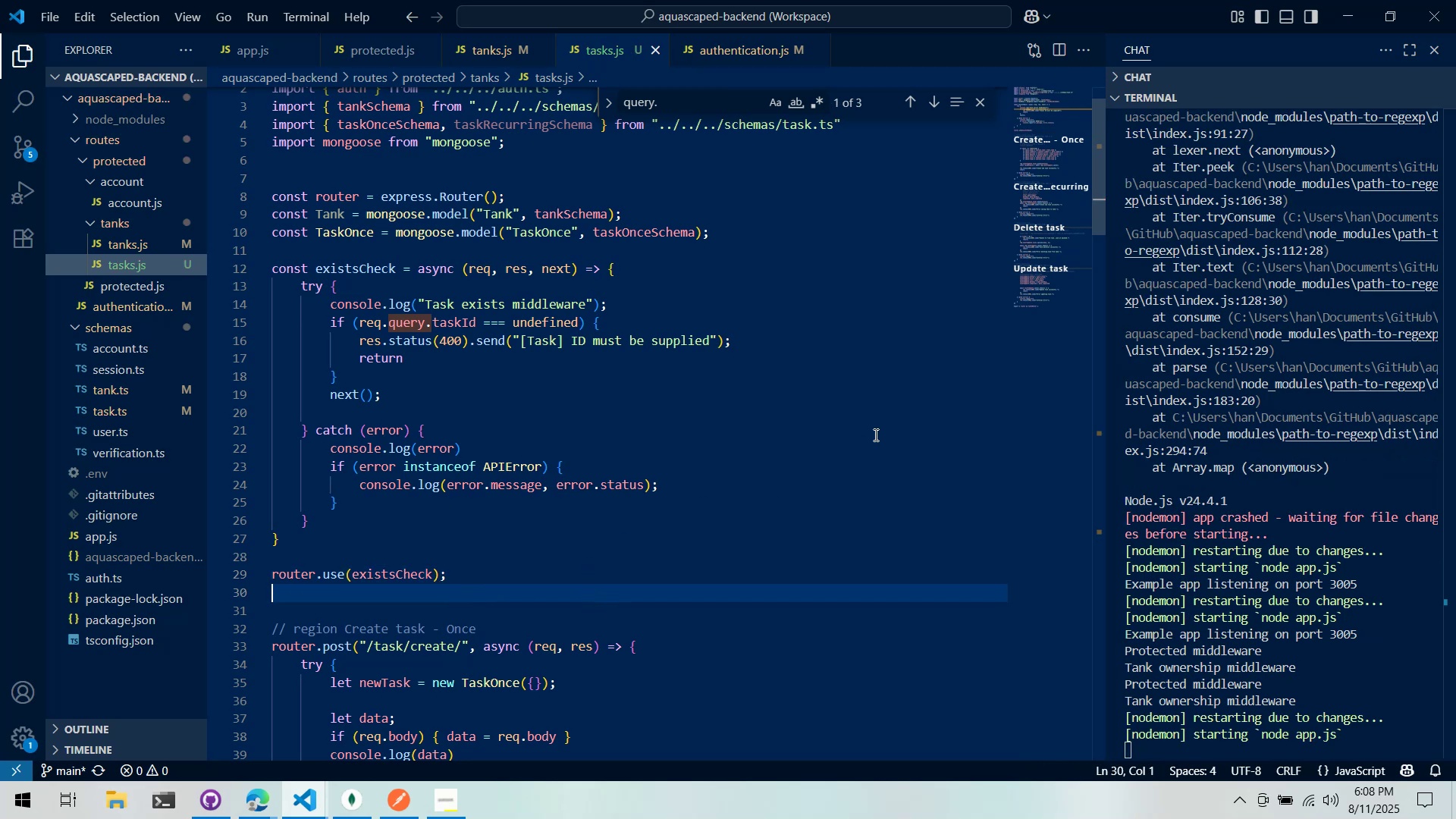 
key(Alt+AltLeft)
 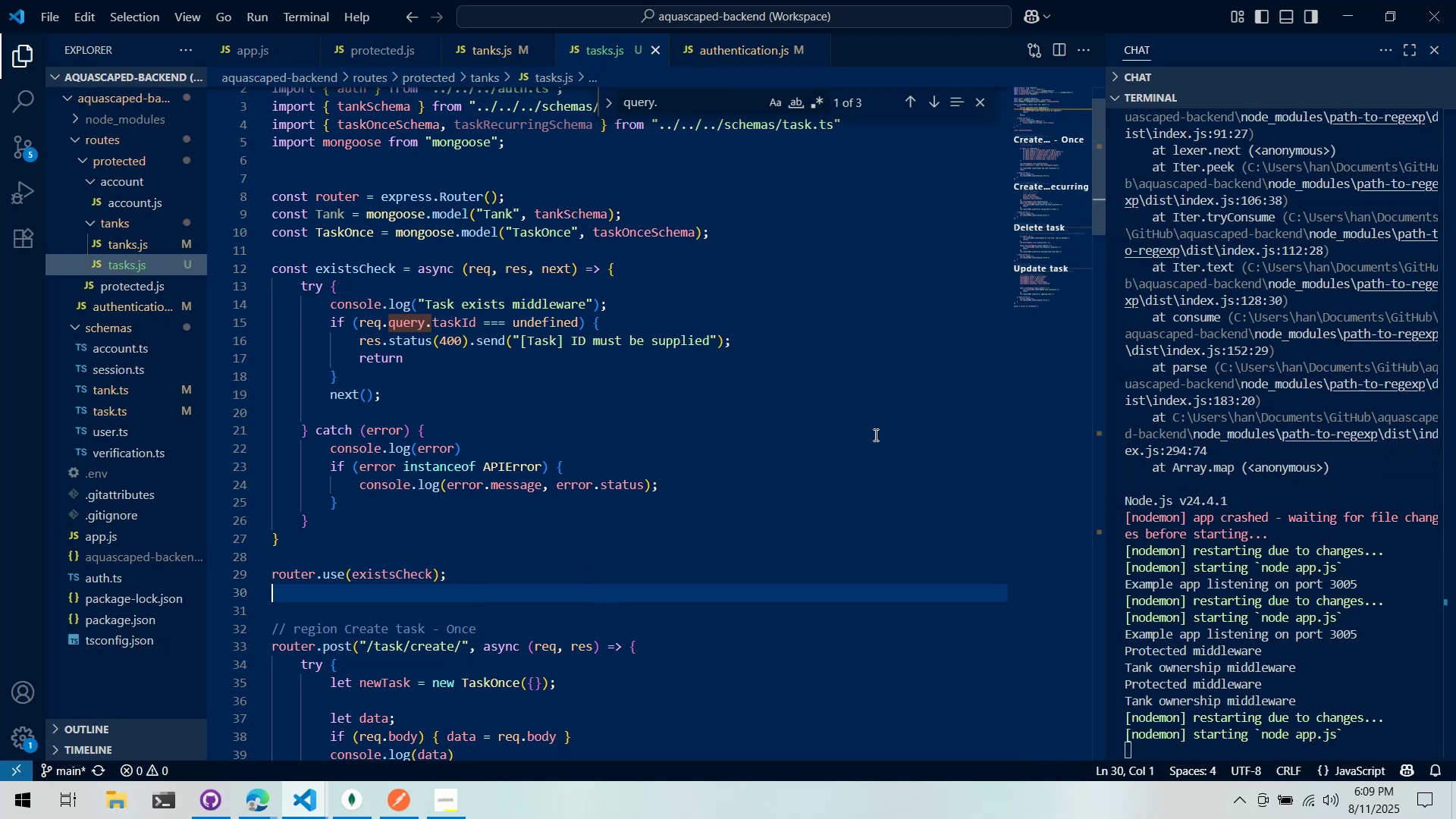 
key(Alt+Tab)
 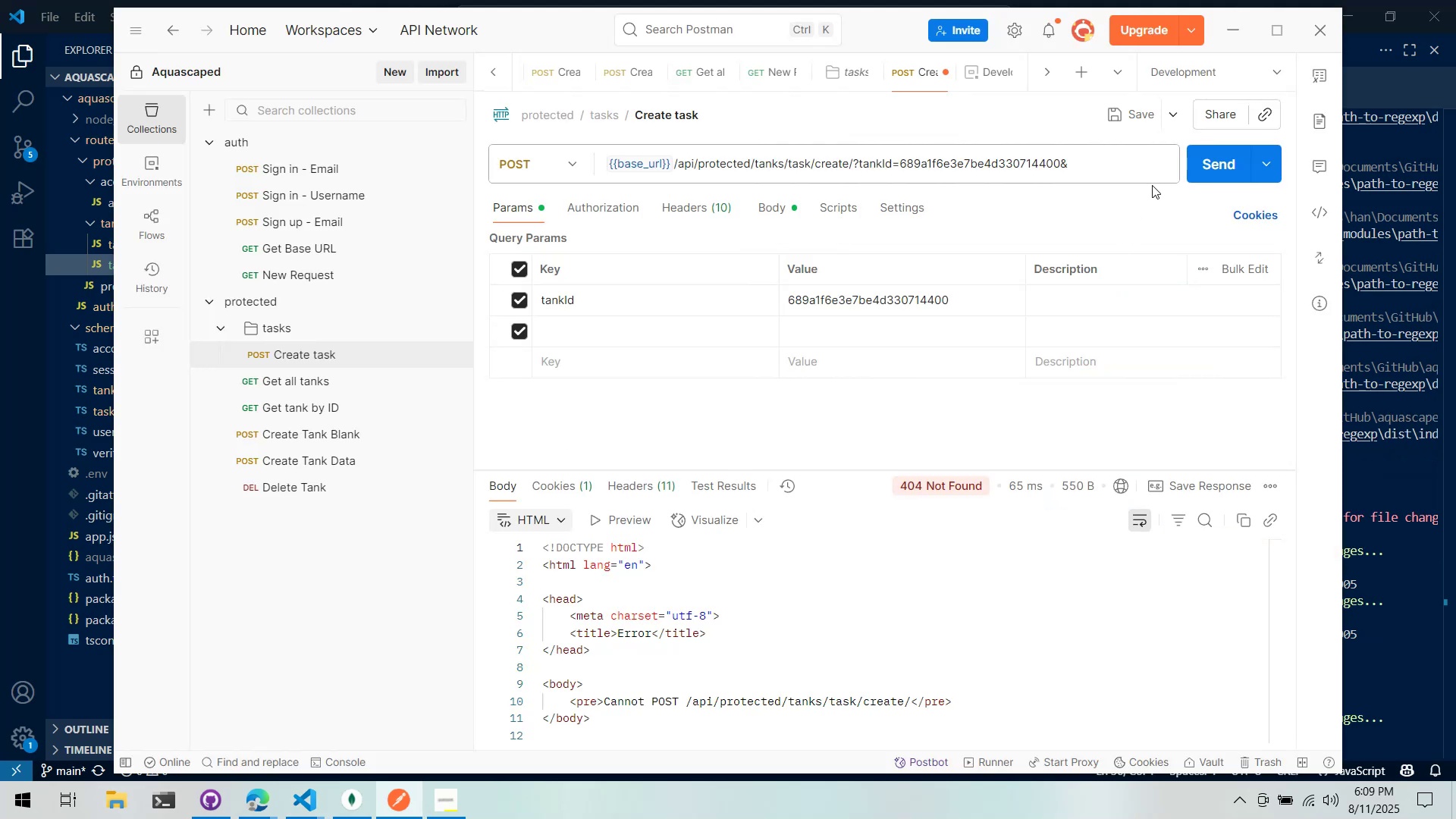 
key(Alt+AltLeft)
 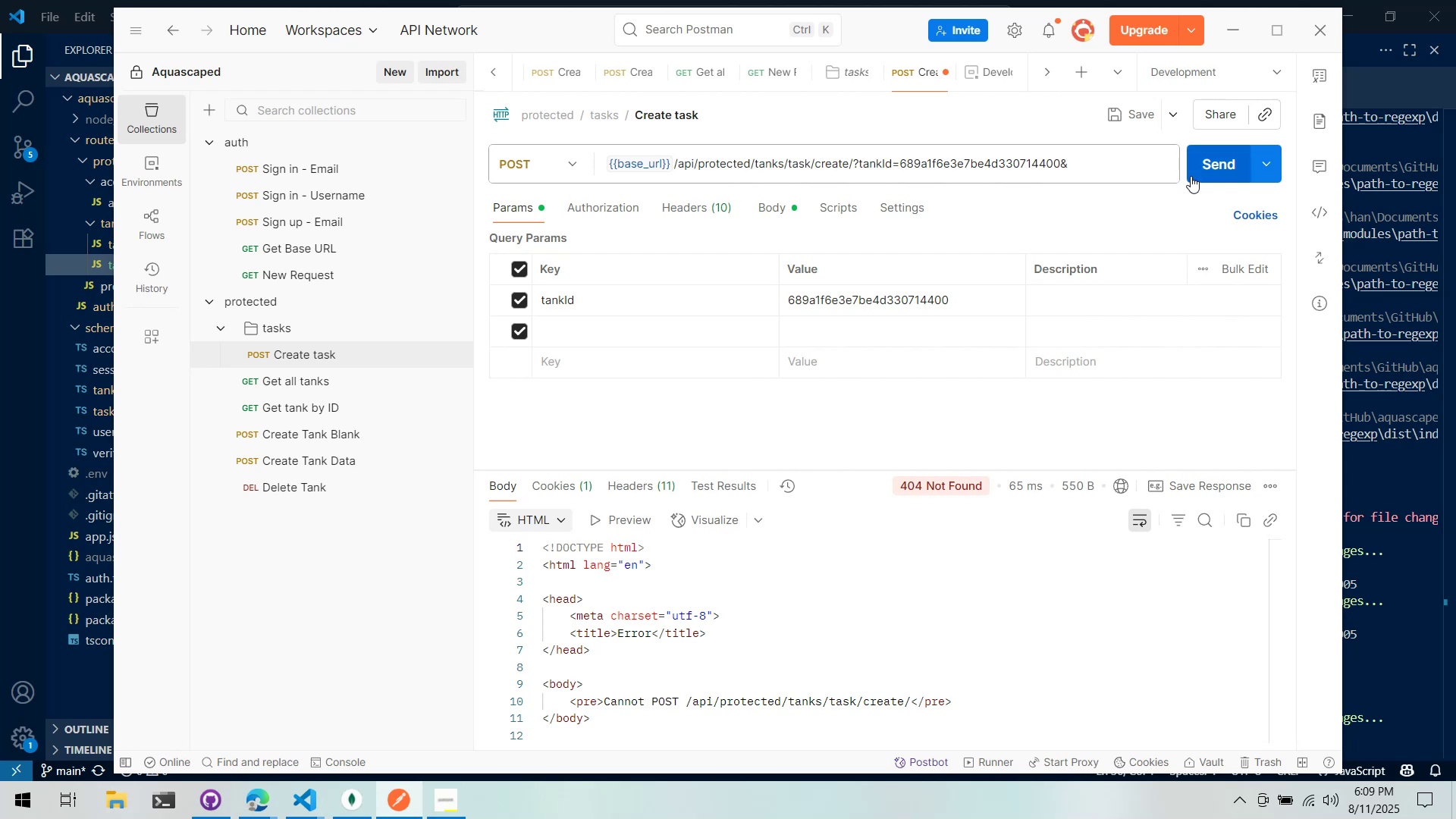 
key(Alt+Tab)
 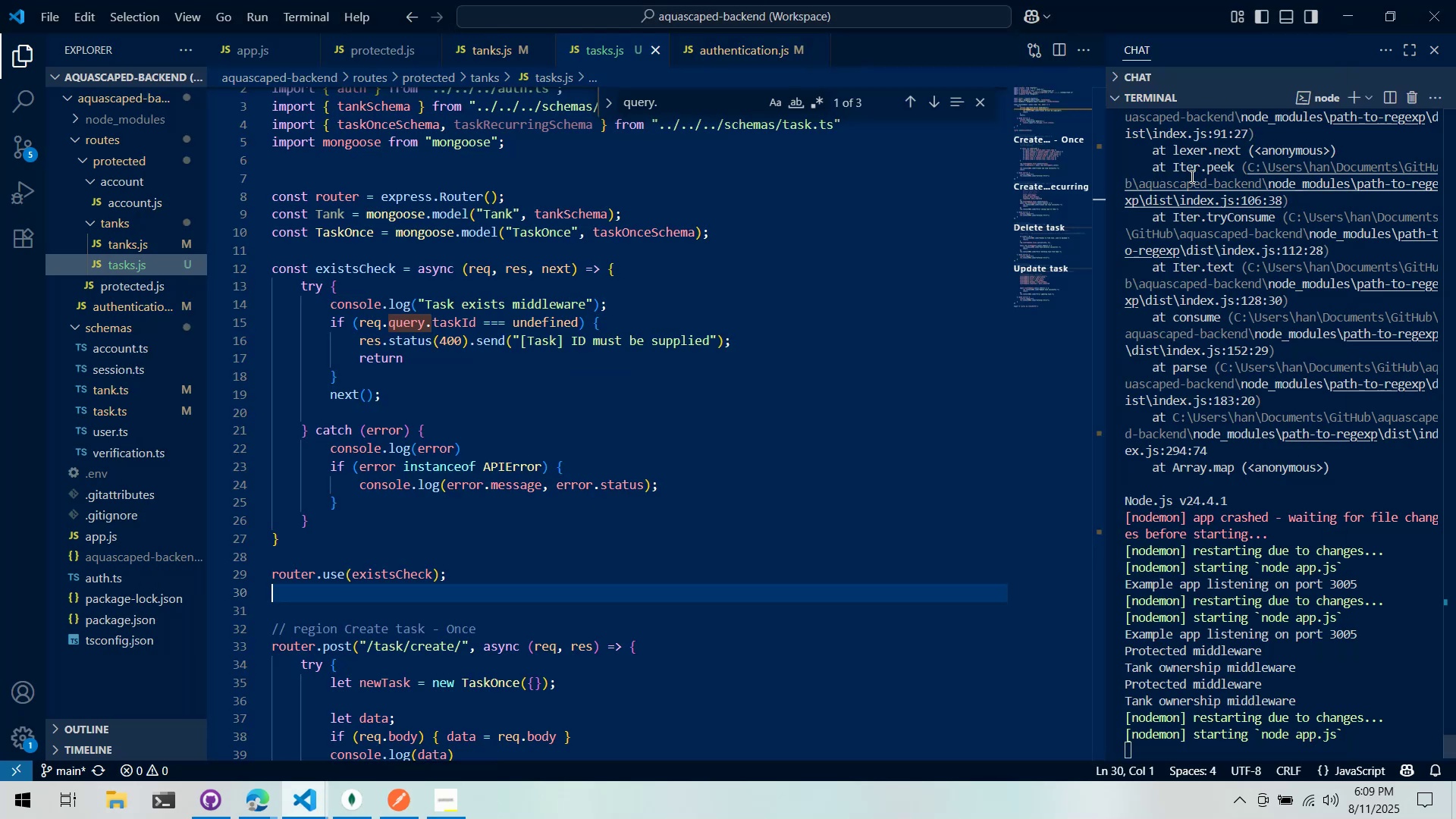 
key(Alt+Tab)
 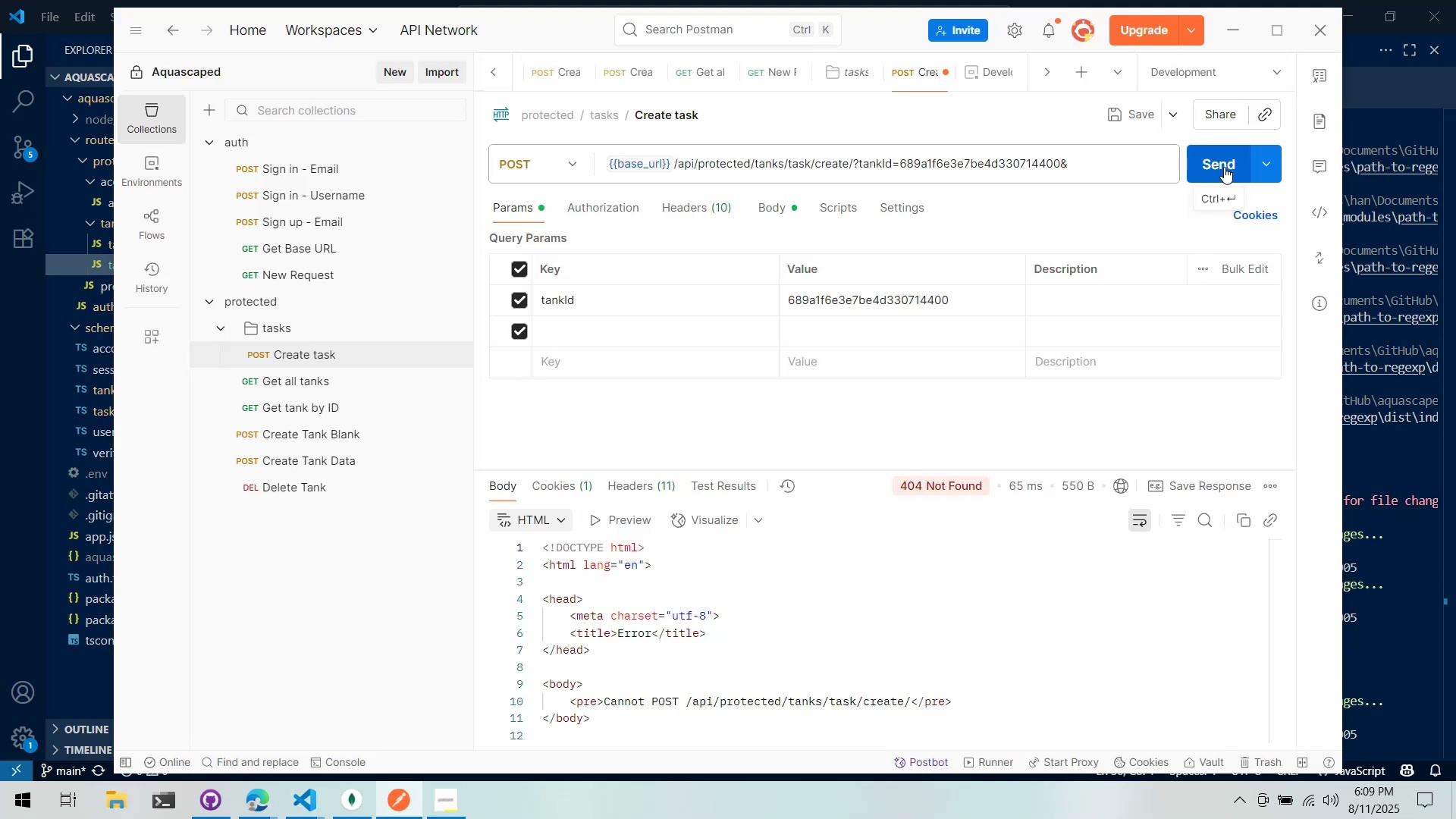 
wait(6.25)
 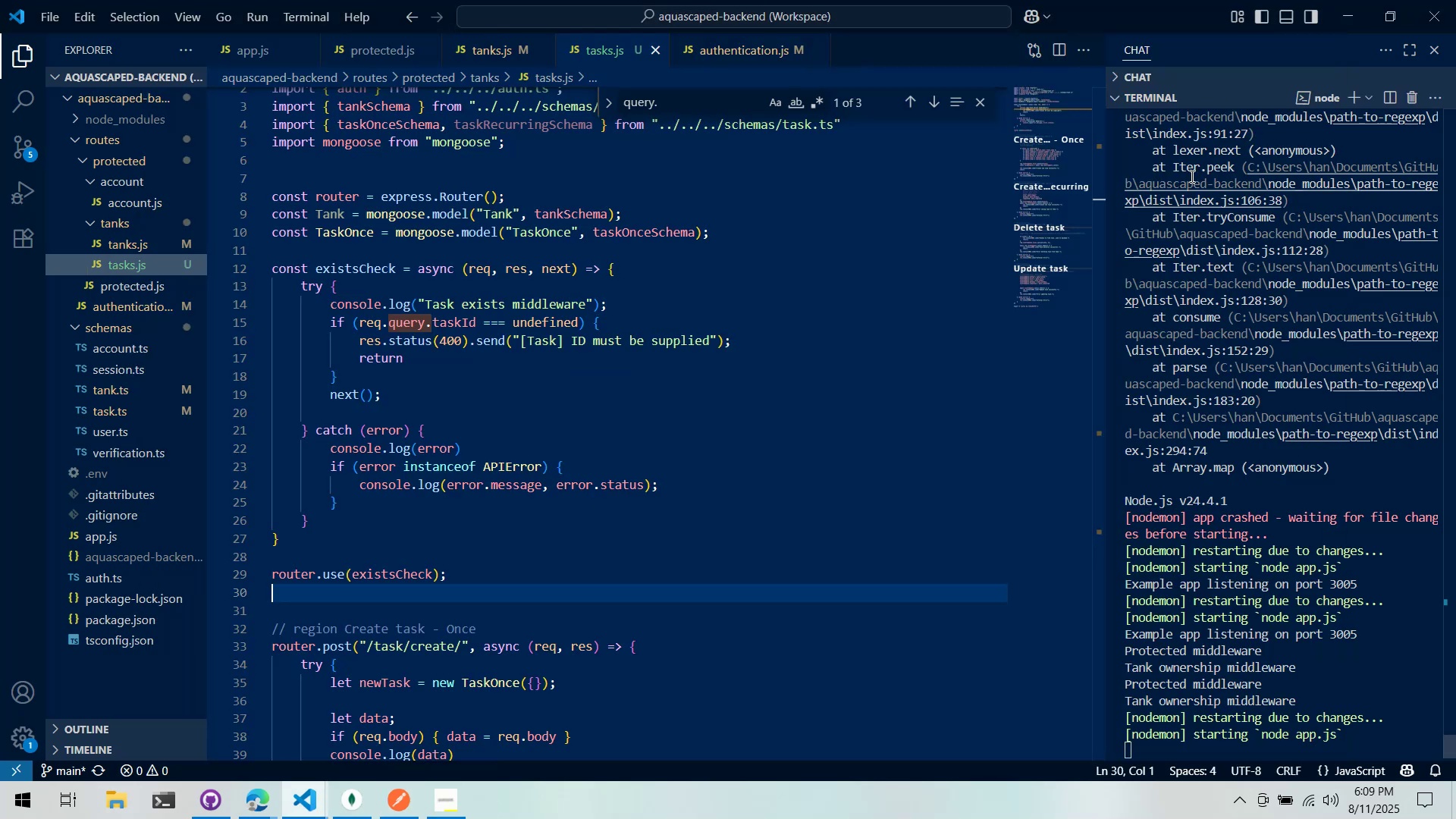 
left_click([1224, 167])
 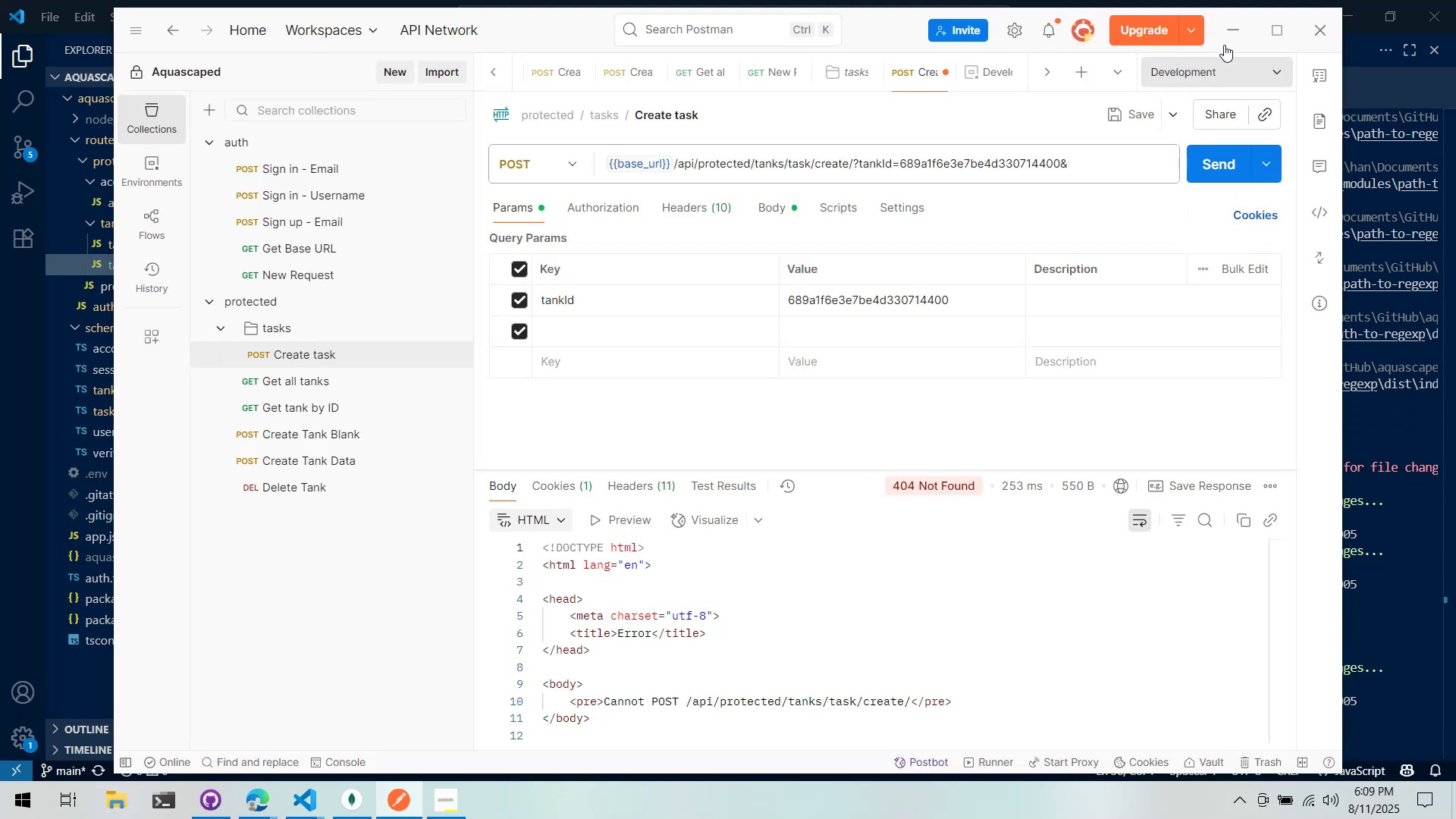 
left_click([1229, 30])
 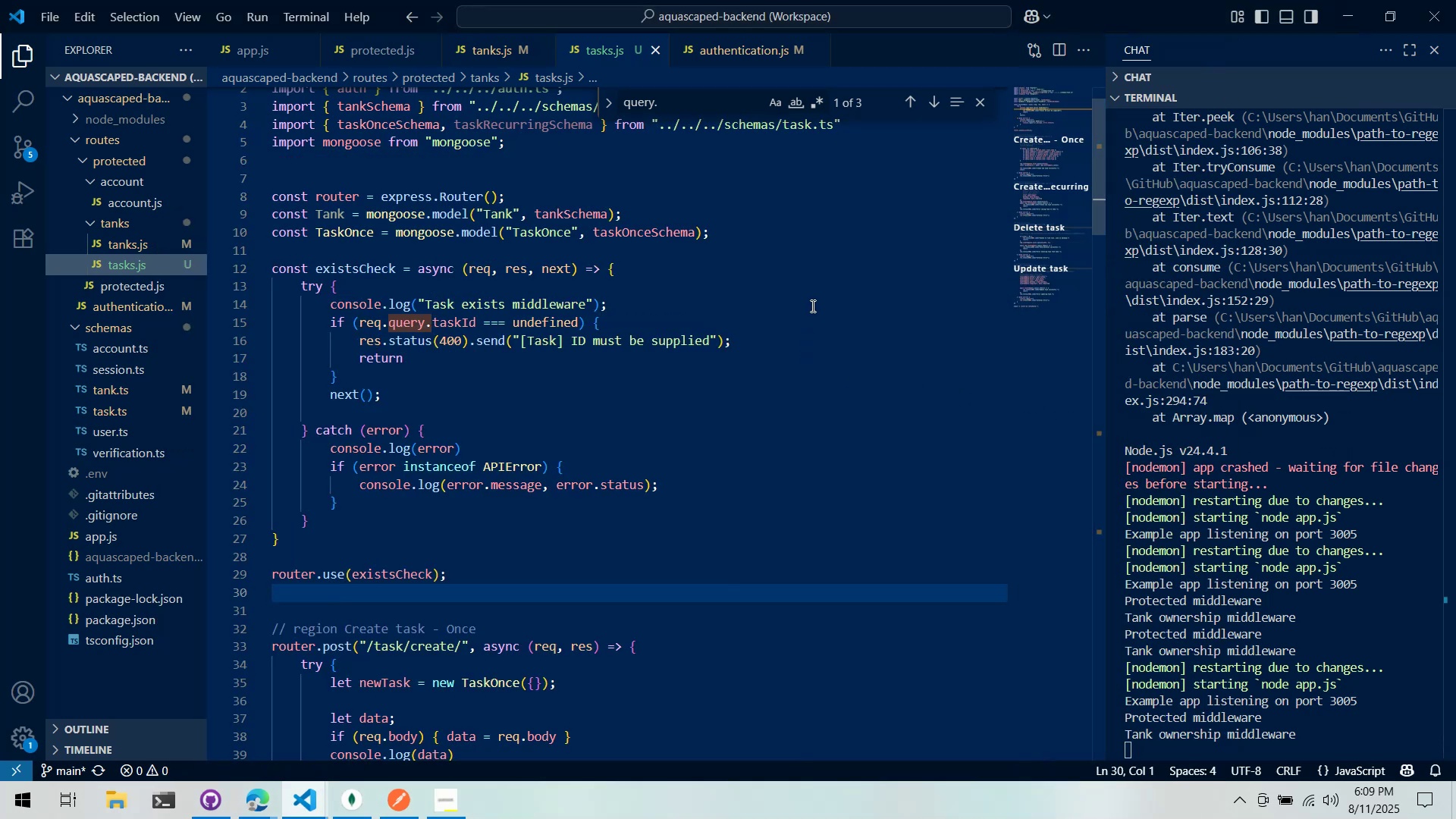 
wait(10.92)
 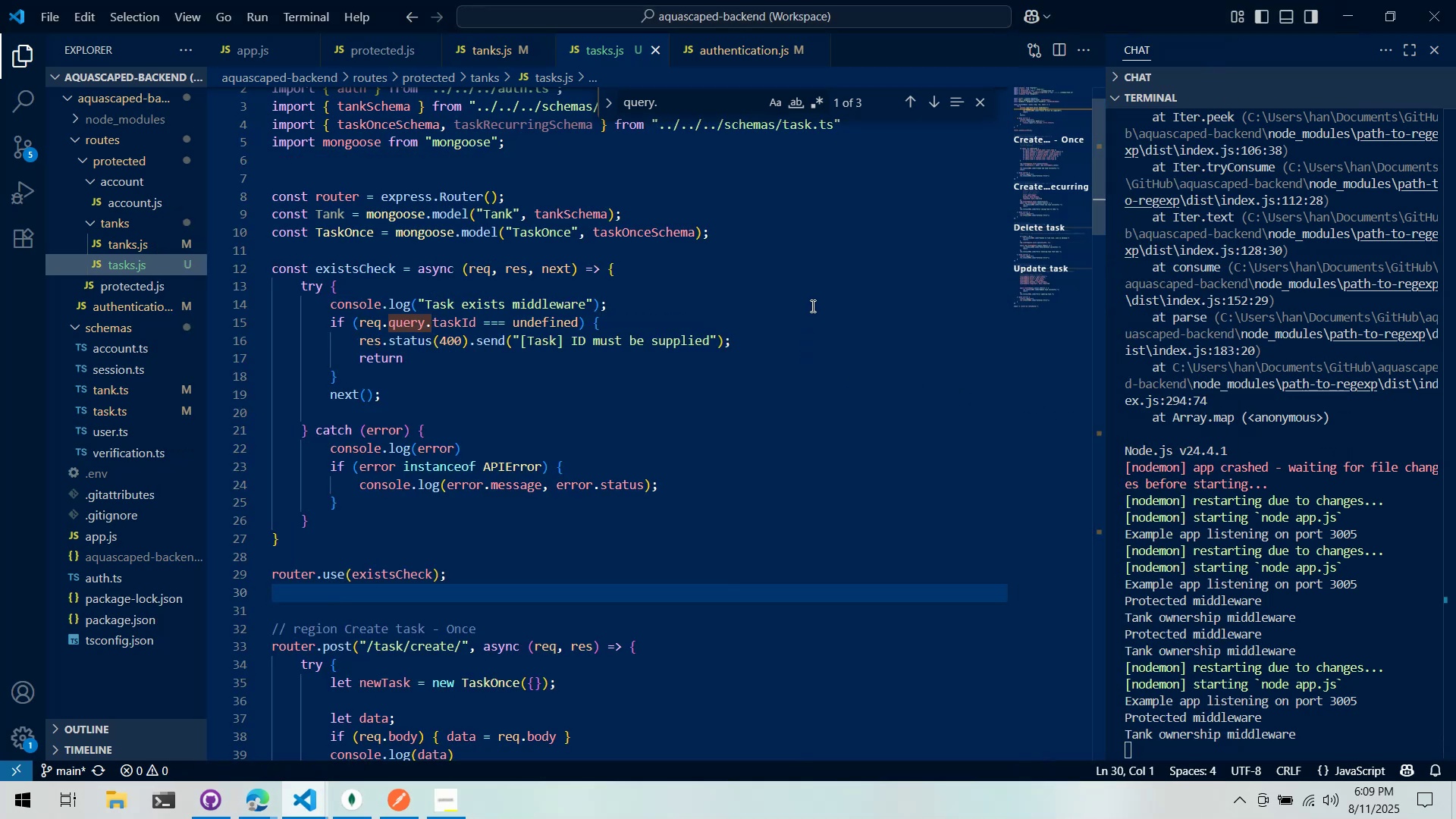 
scroll: coordinate [811, 302], scroll_direction: down, amount: 3.0
 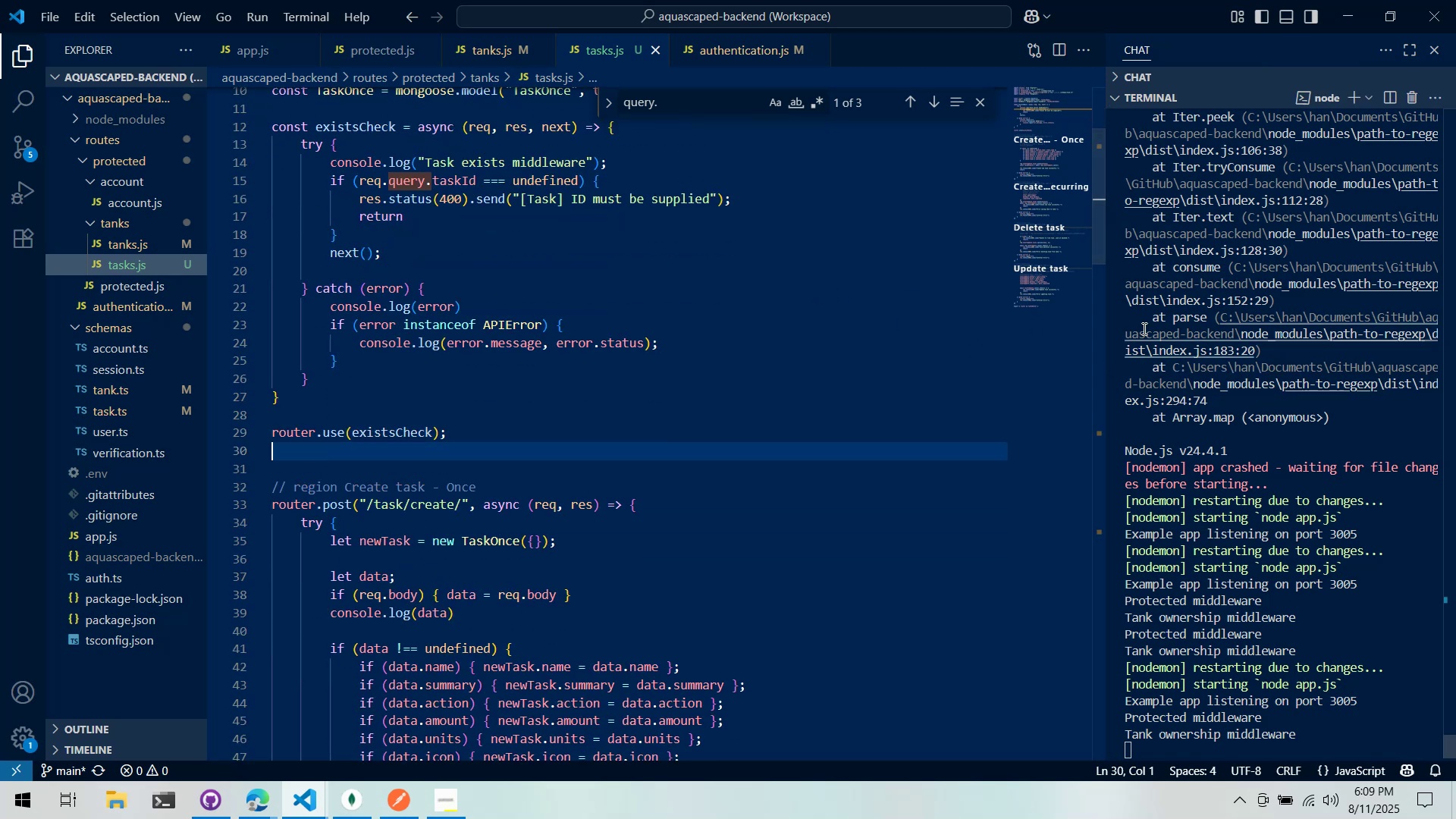 
scroll: coordinate [1021, 296], scroll_direction: up, amount: 1.0
 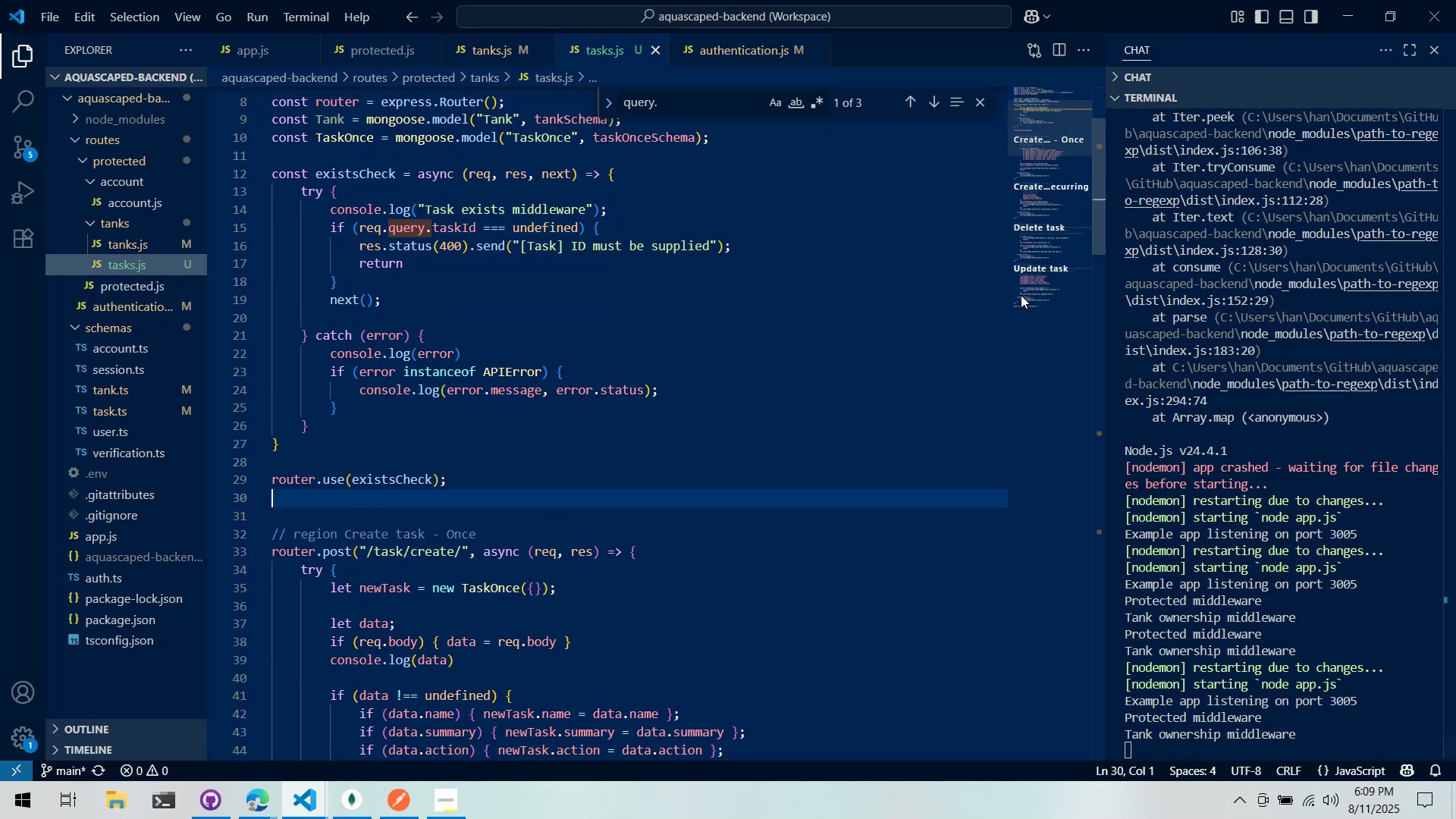 
key(Alt+AltLeft)
 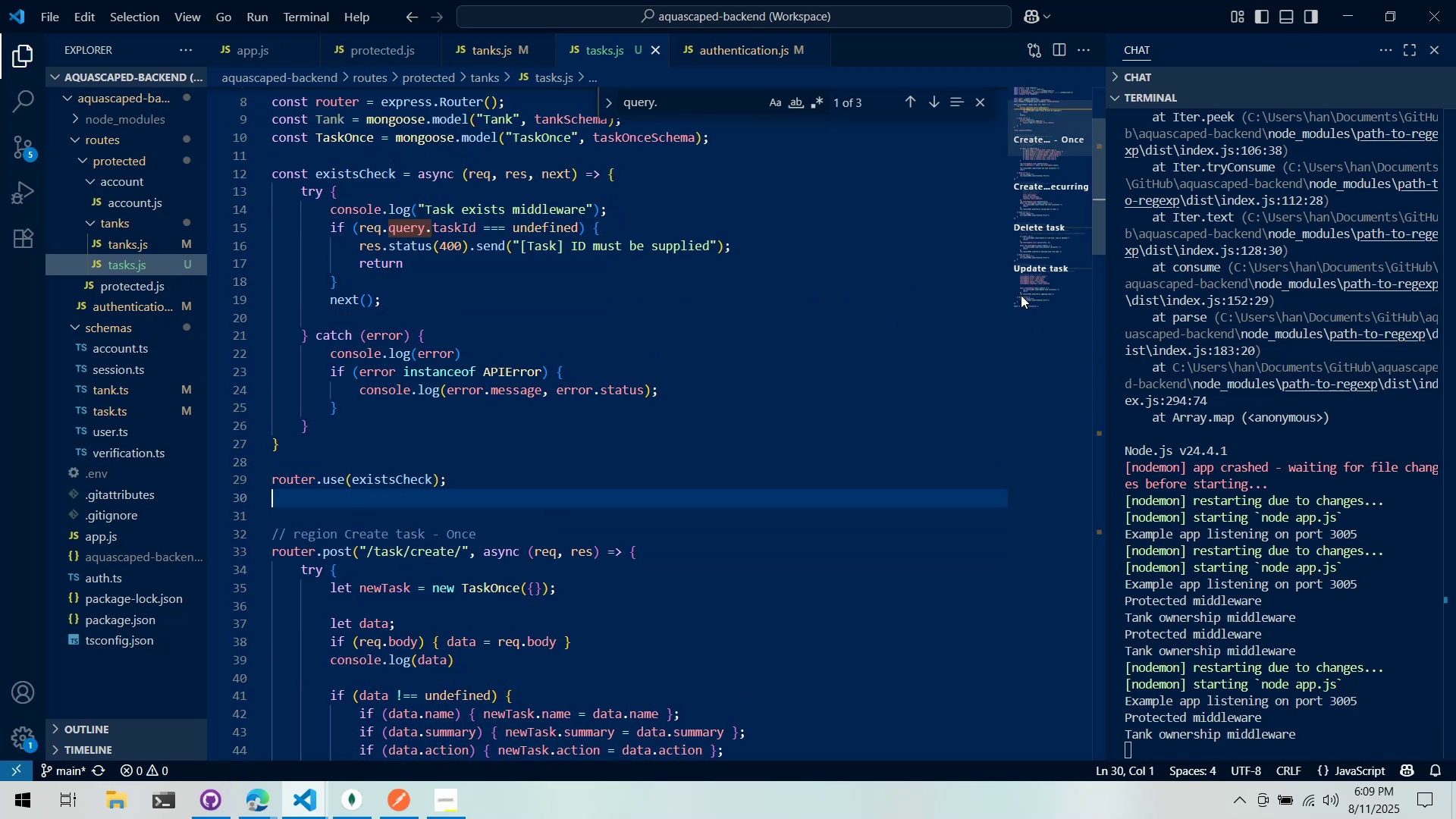 
key(Alt+Tab)
 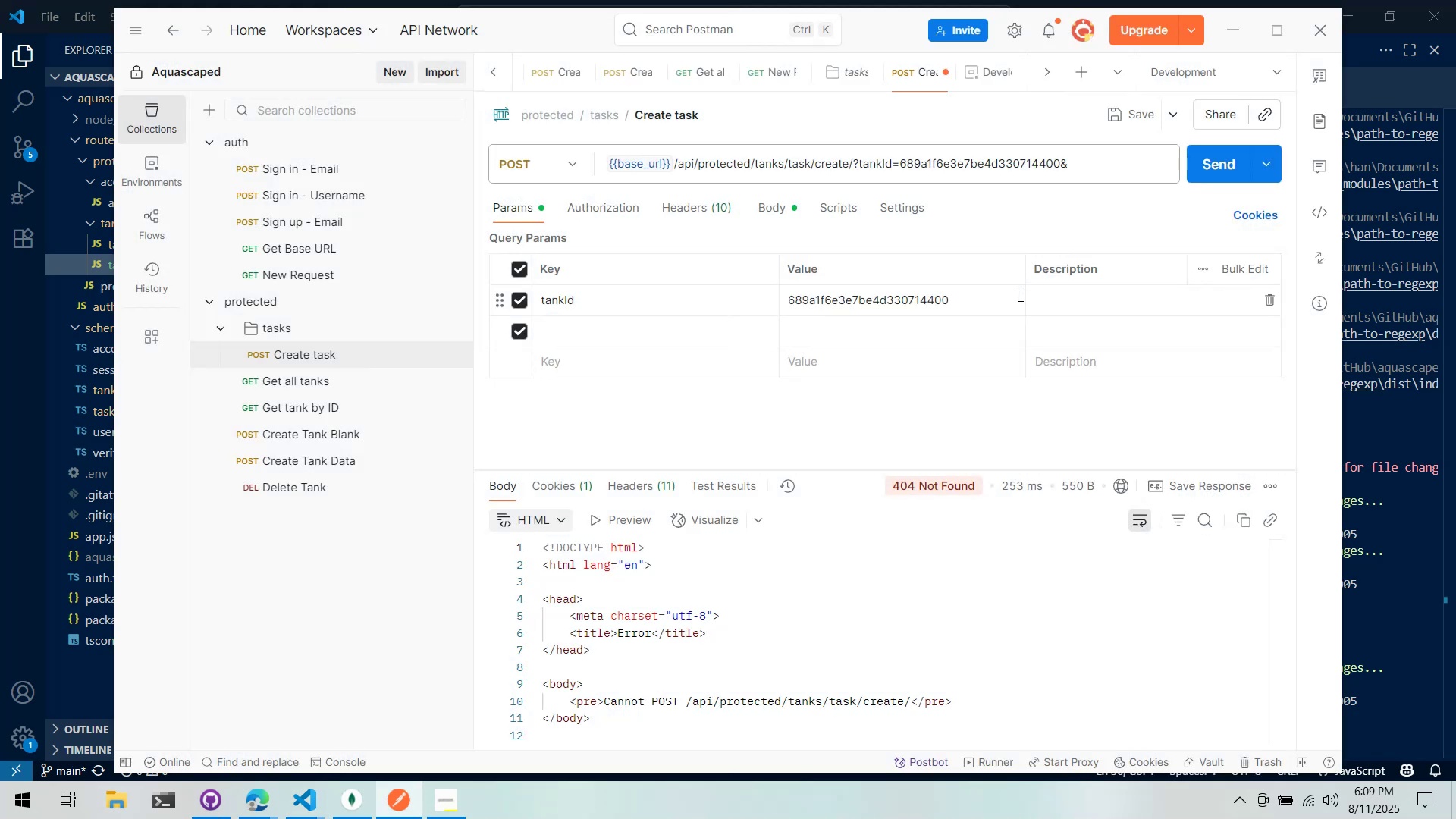 
key(Alt+Tab)
 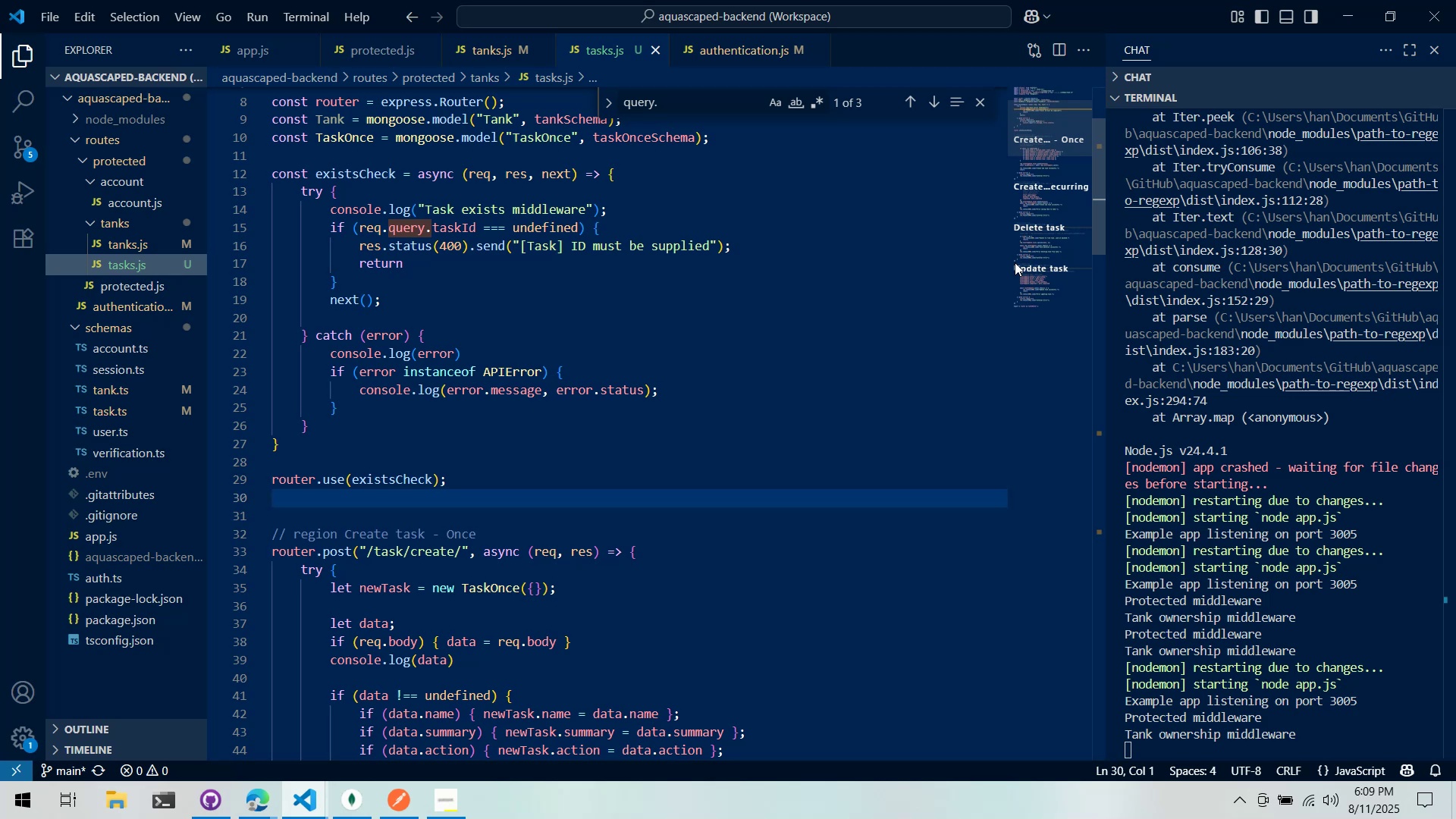 
wait(29.77)
 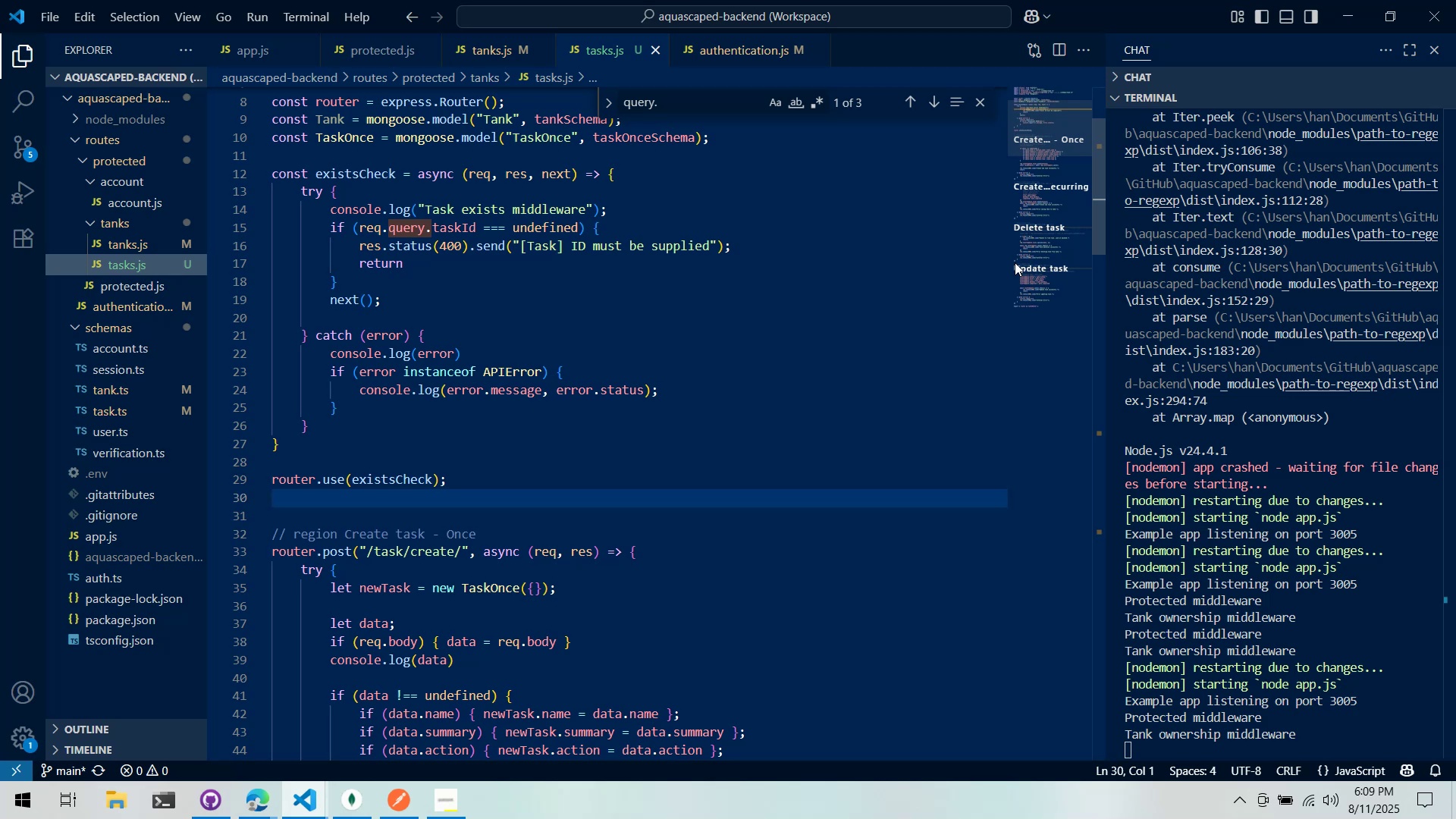 
left_click([485, 35])
 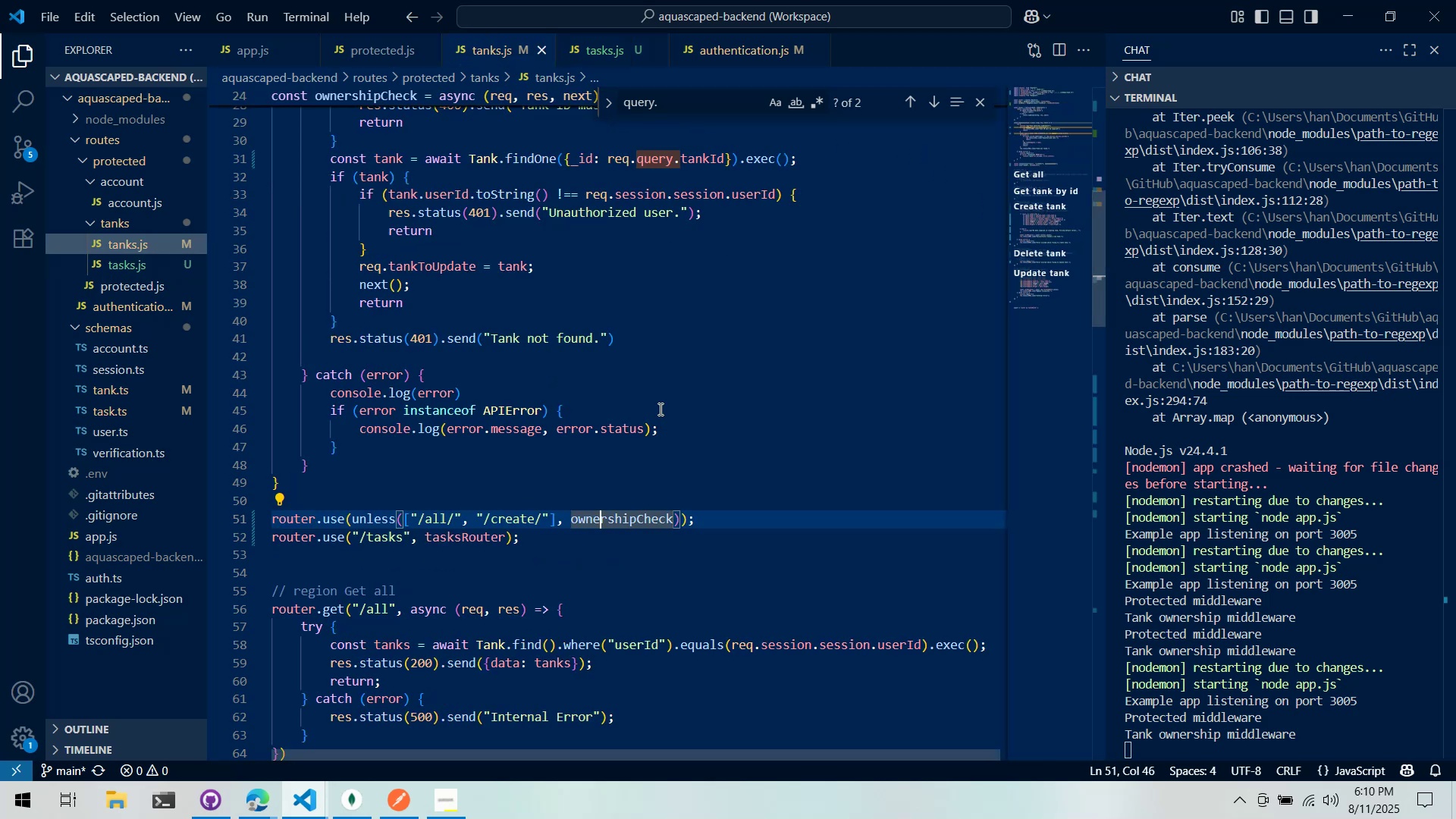 
left_click([634, 457])
 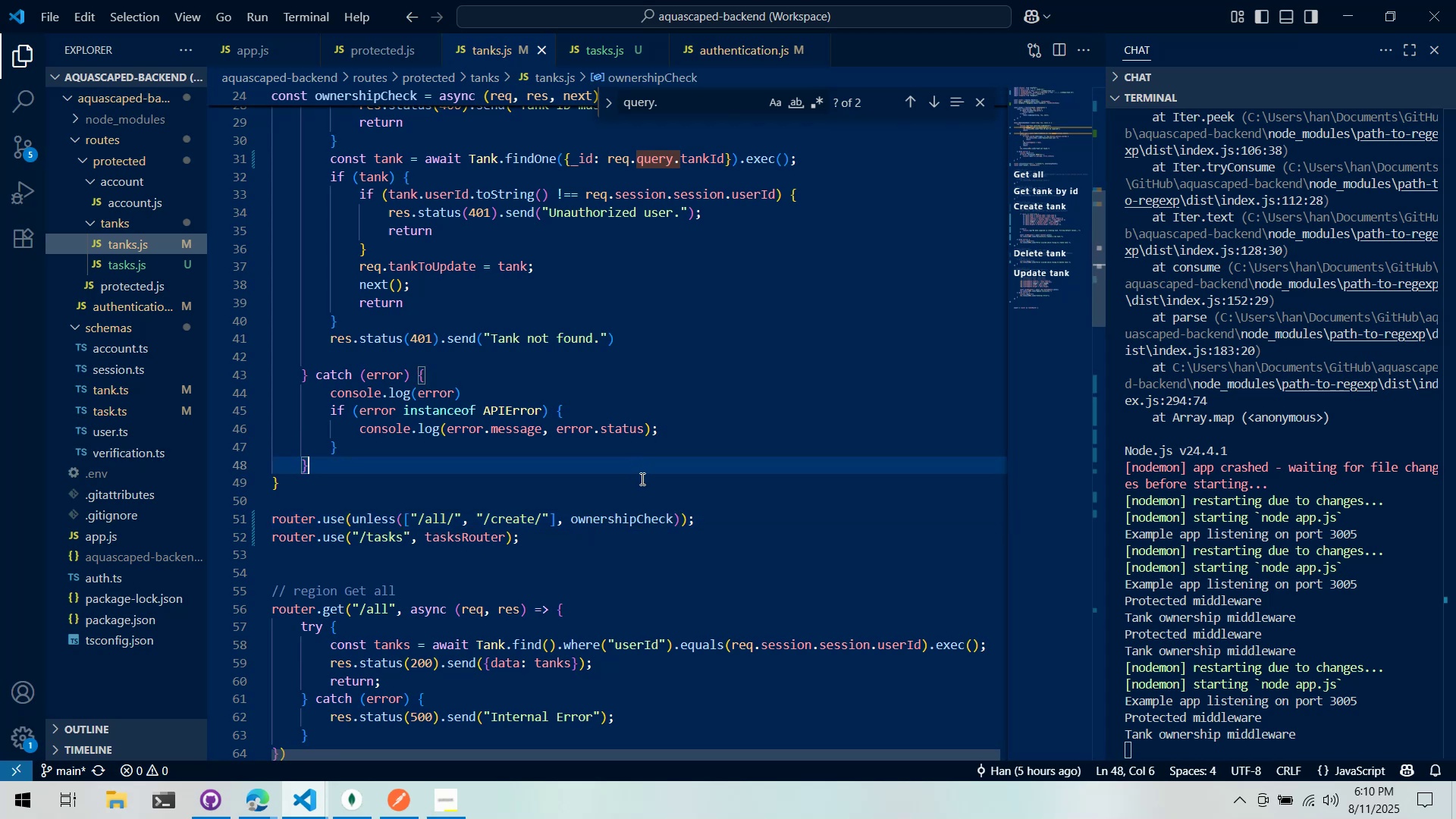 
left_click([642, 481])
 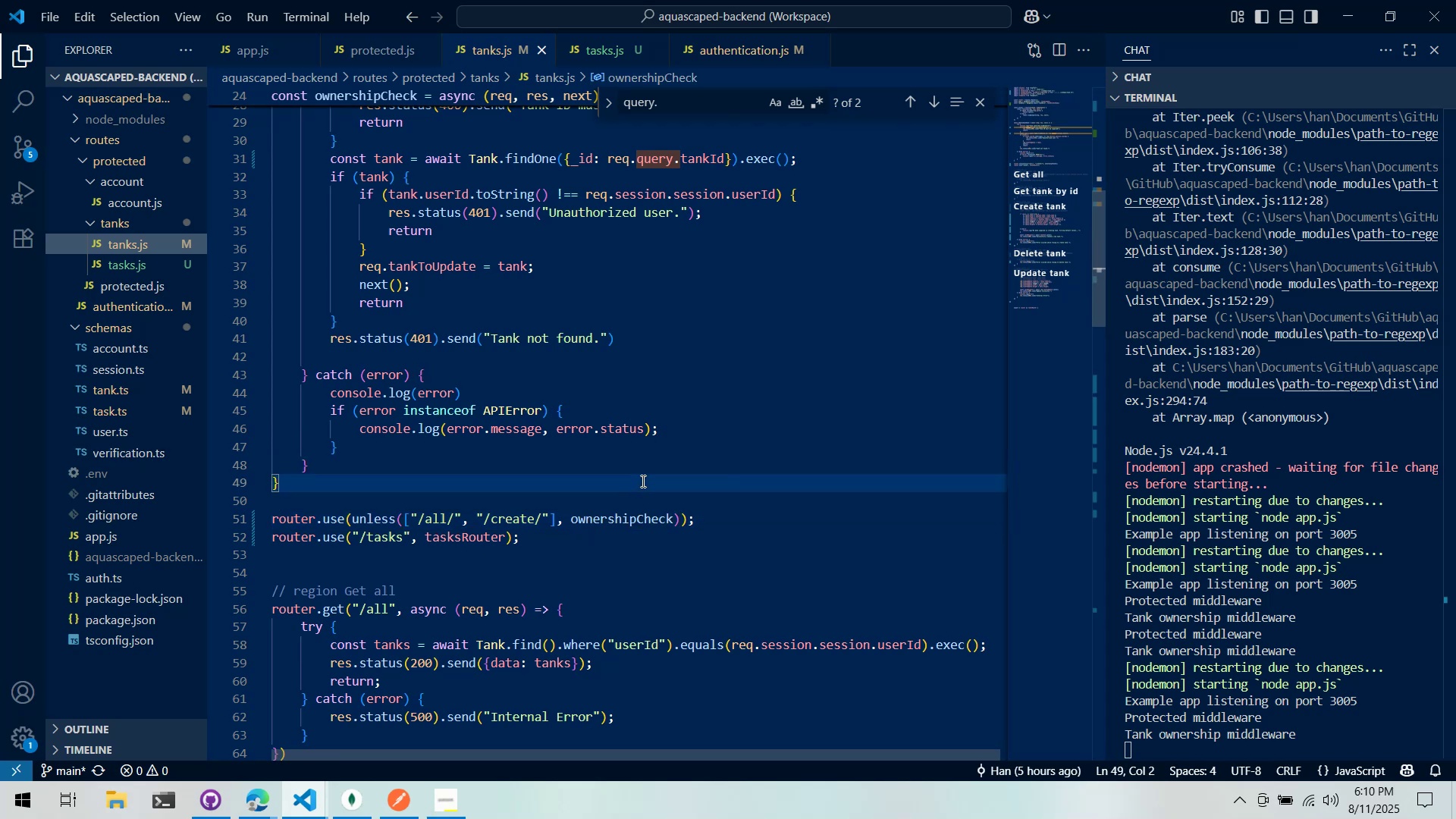 
key(Alt+AltLeft)
 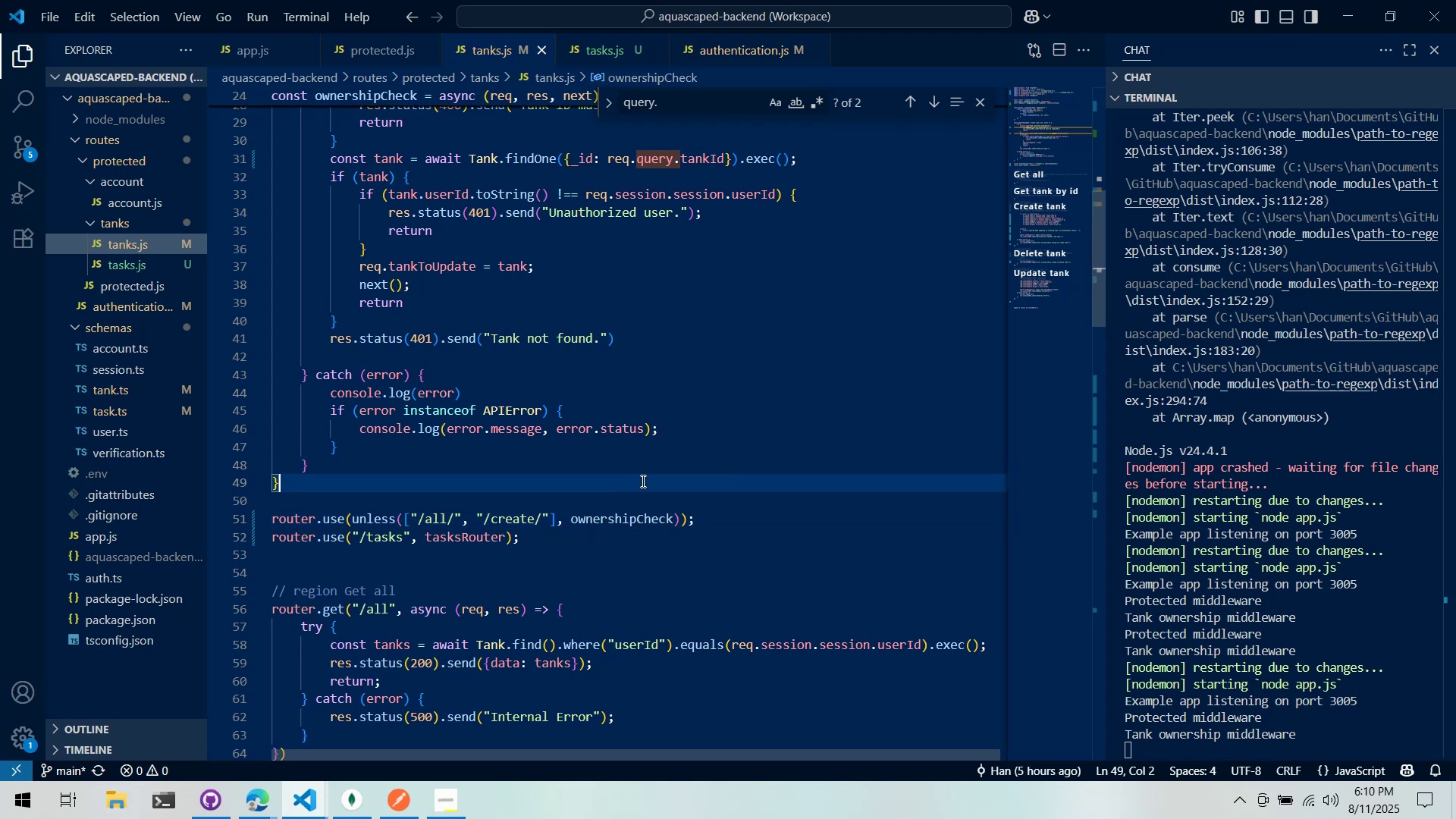 
key(Alt+Tab)
 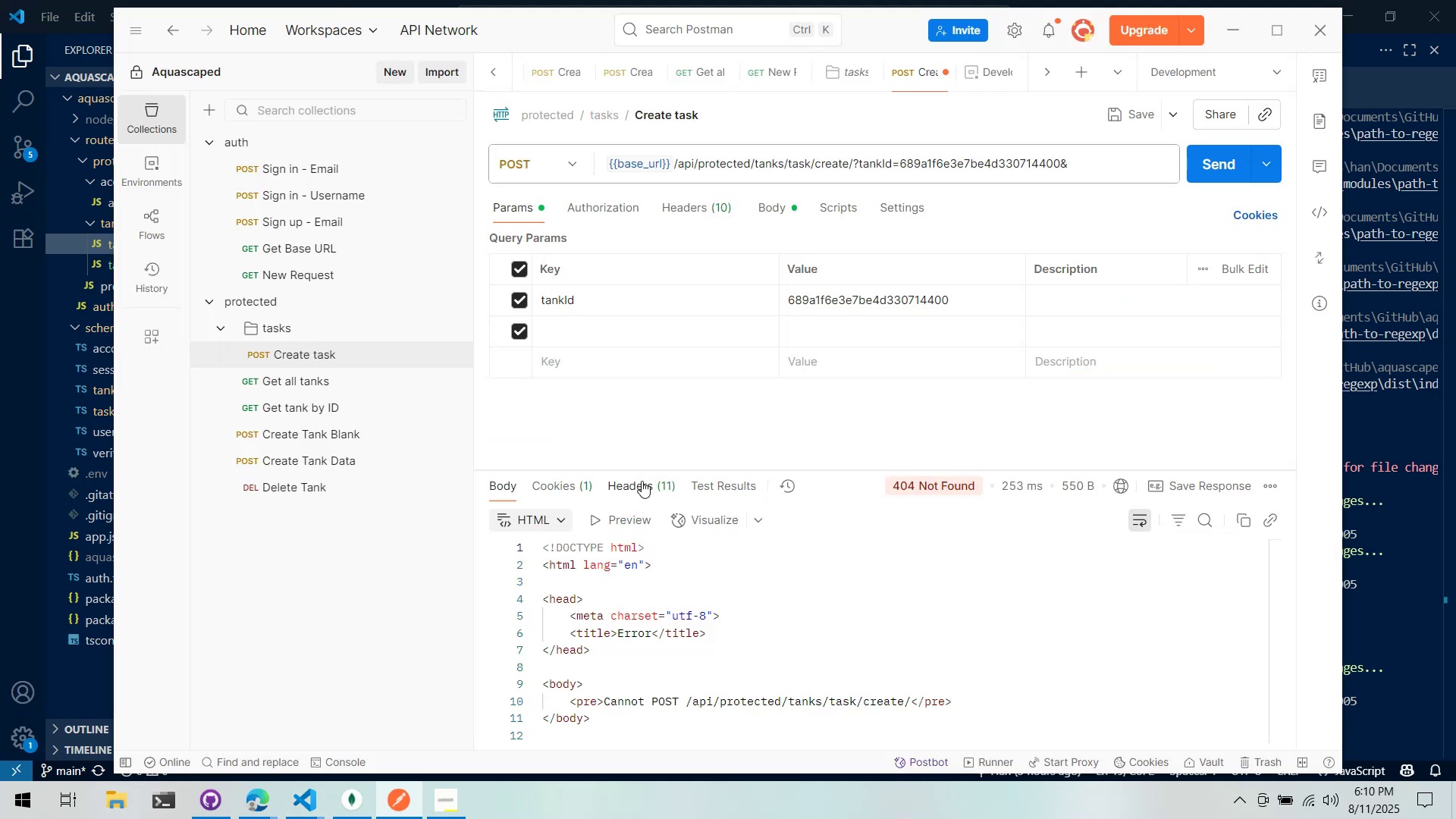 
key(Alt+AltLeft)
 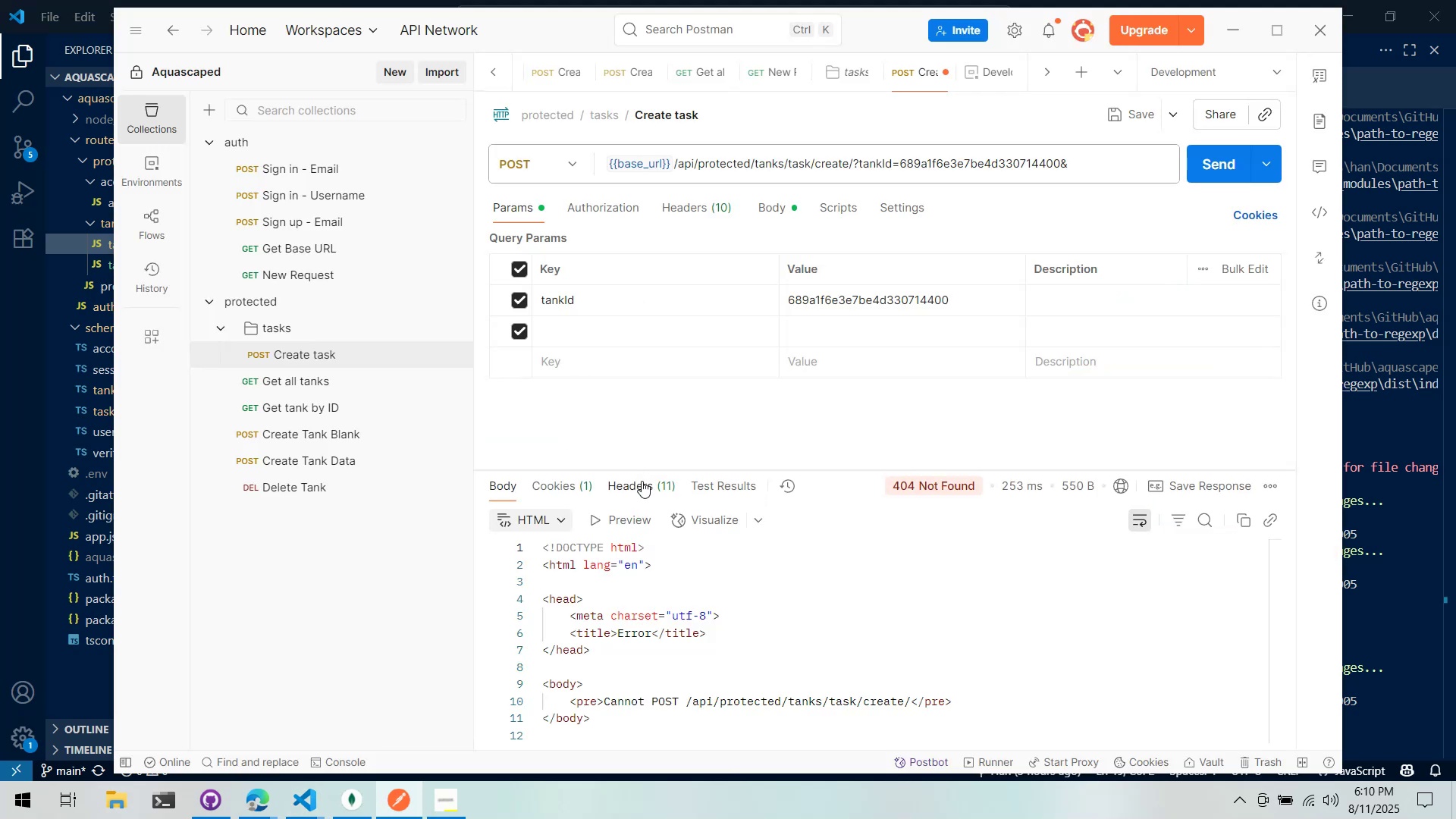 
key(Alt+Tab)
 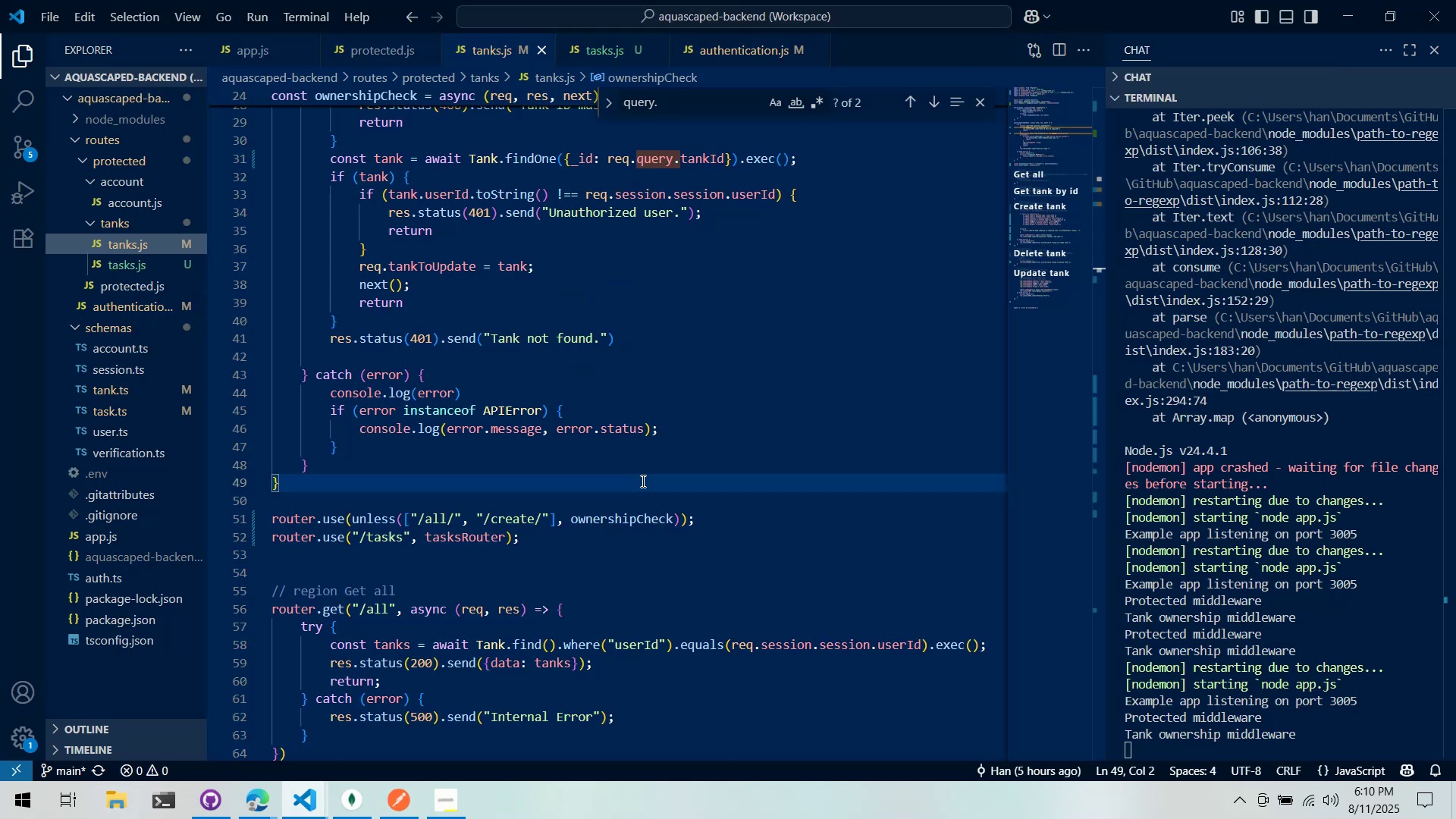 
key(Alt+AltLeft)
 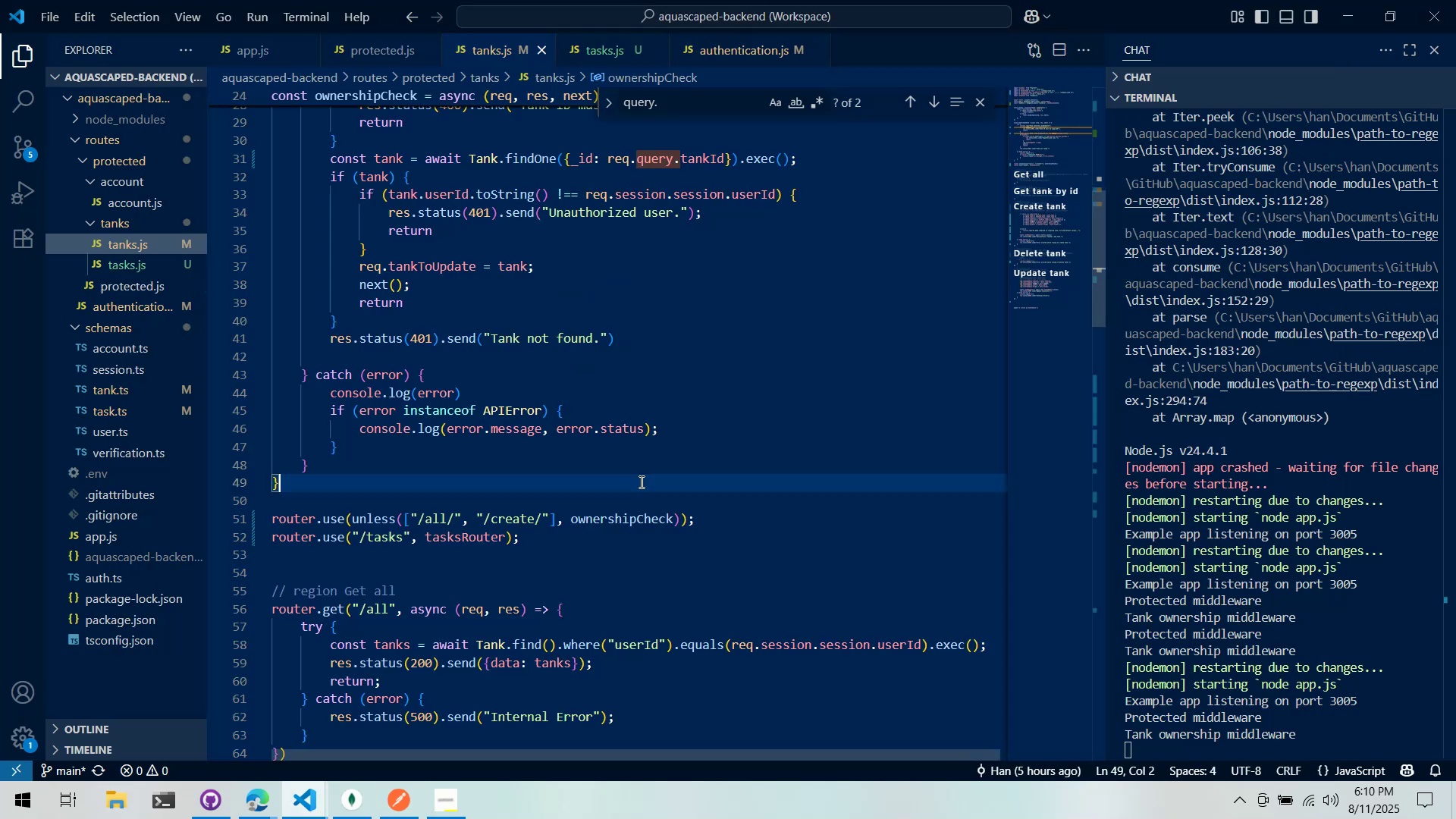 
key(Alt+Tab)
 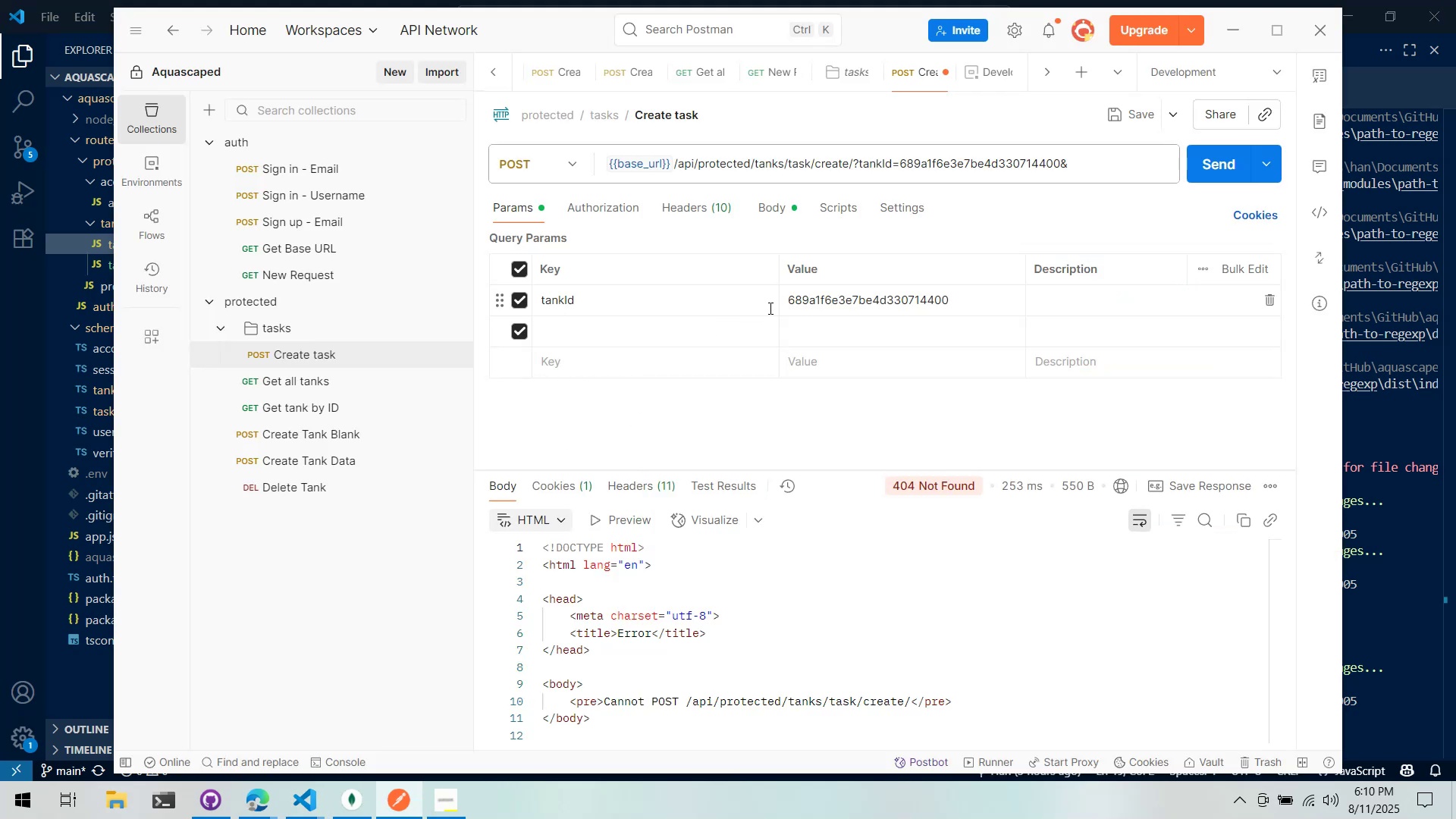 
key(Alt+AltLeft)
 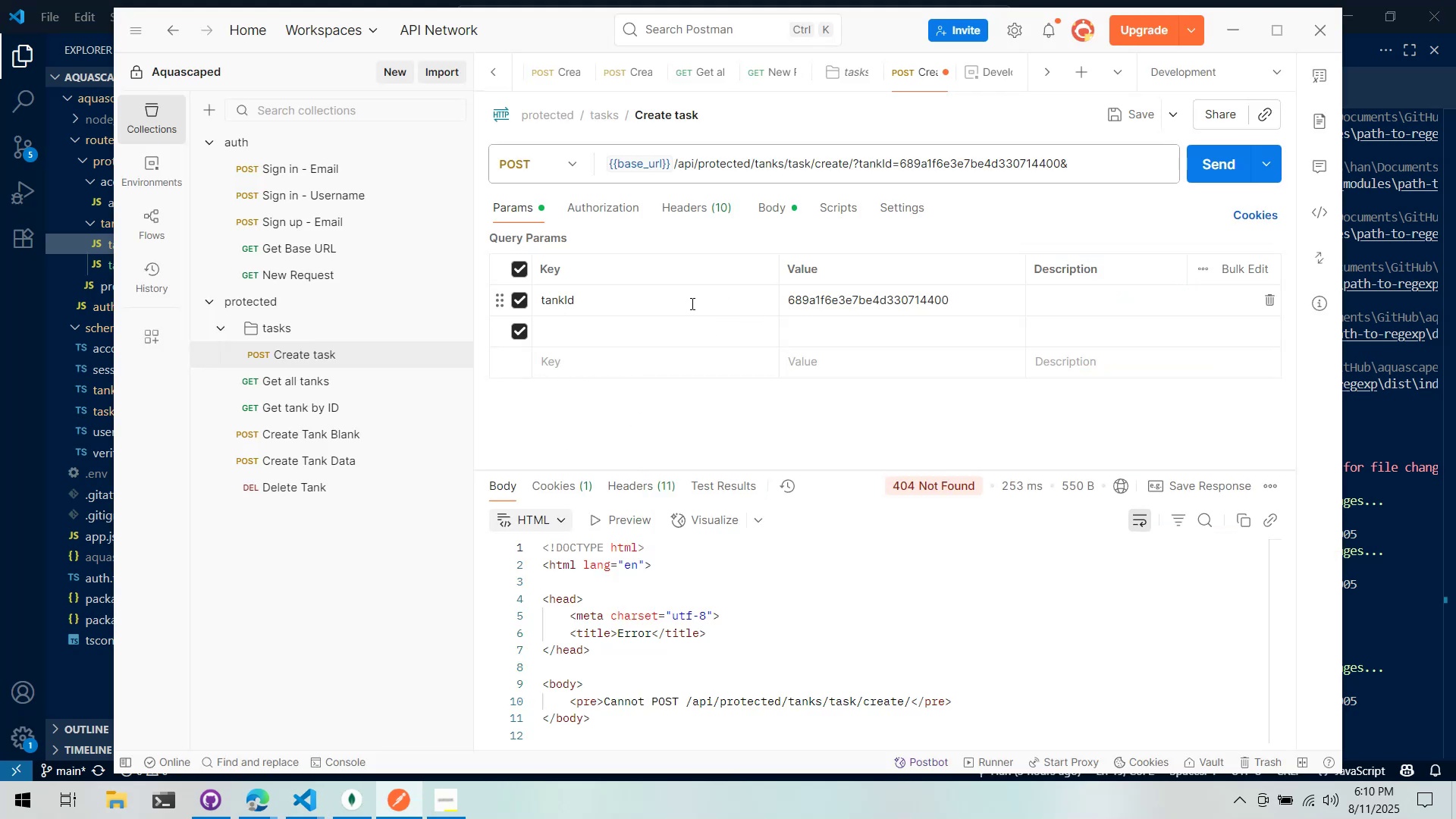 
key(Alt+Tab)
 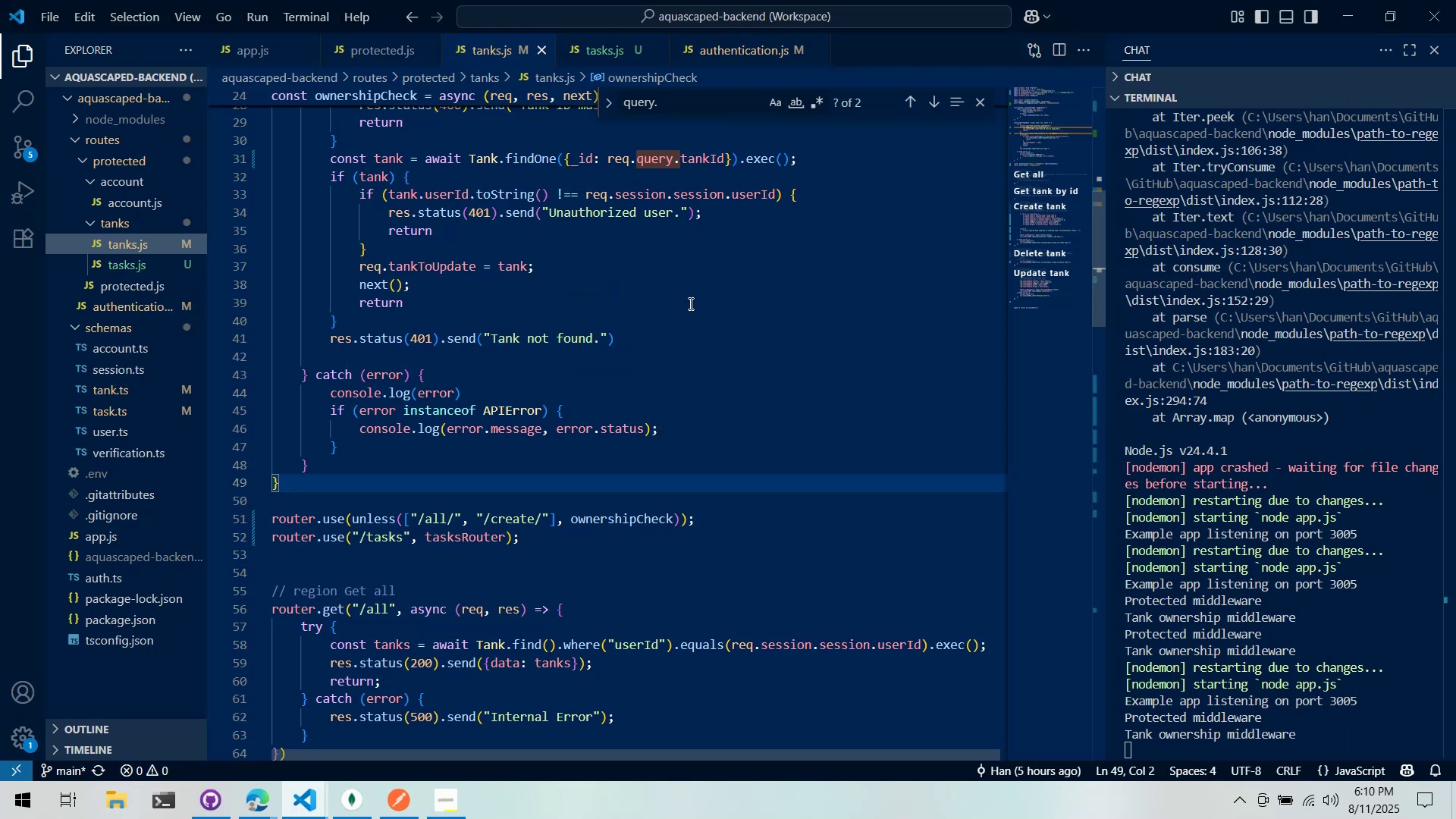 
key(Alt+AltLeft)
 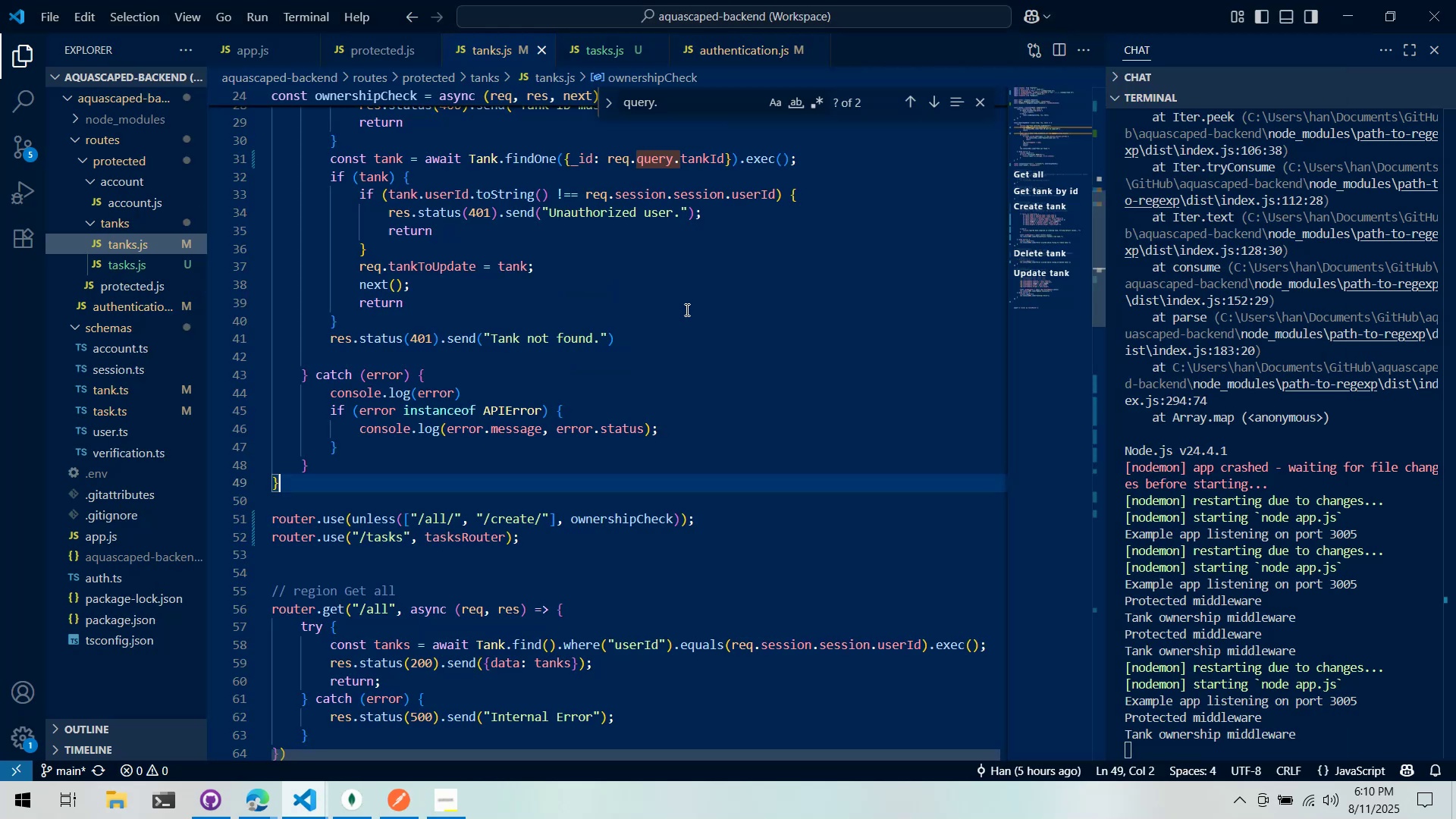 
key(Alt+Tab)
 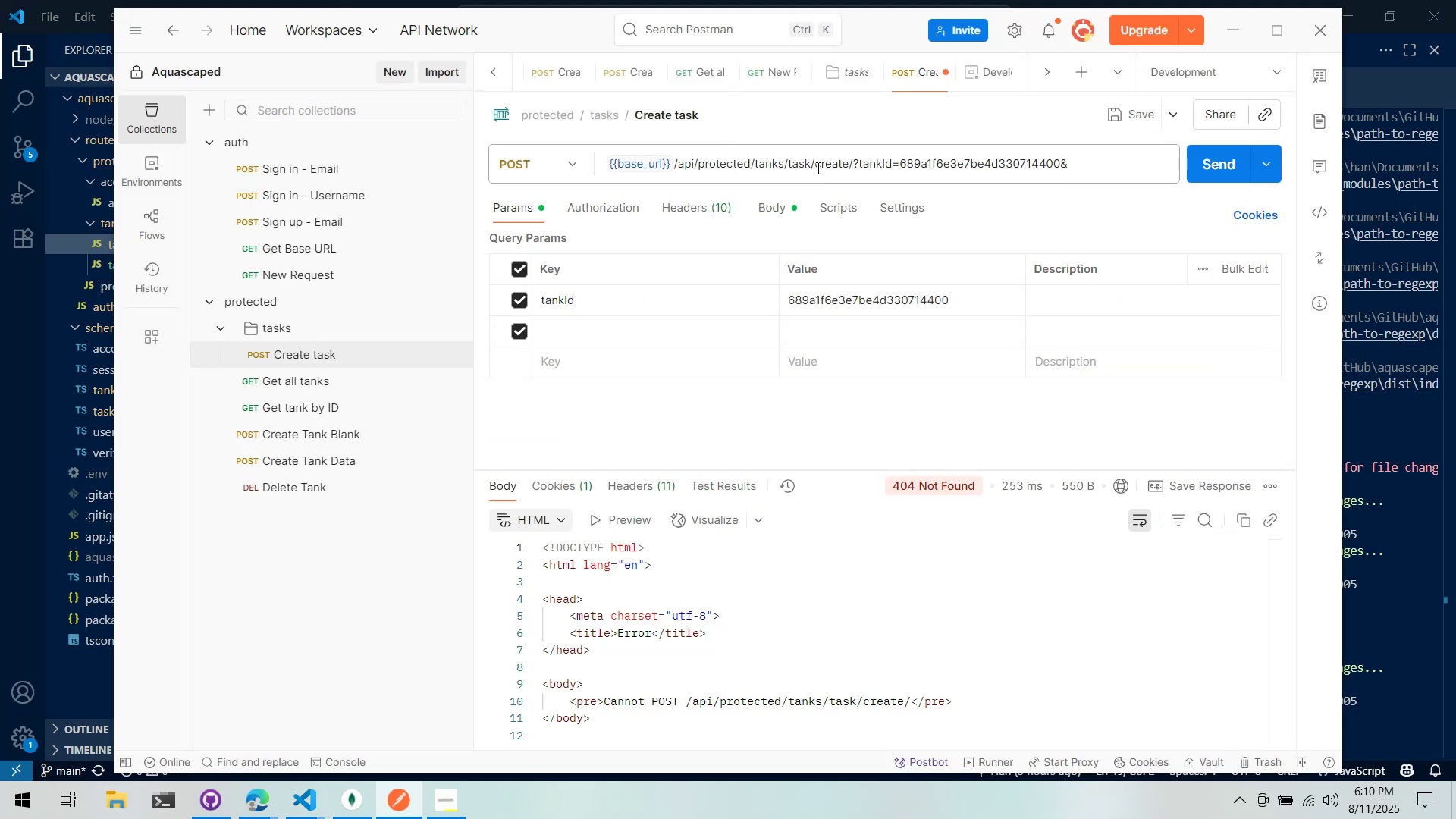 
left_click([808, 168])
 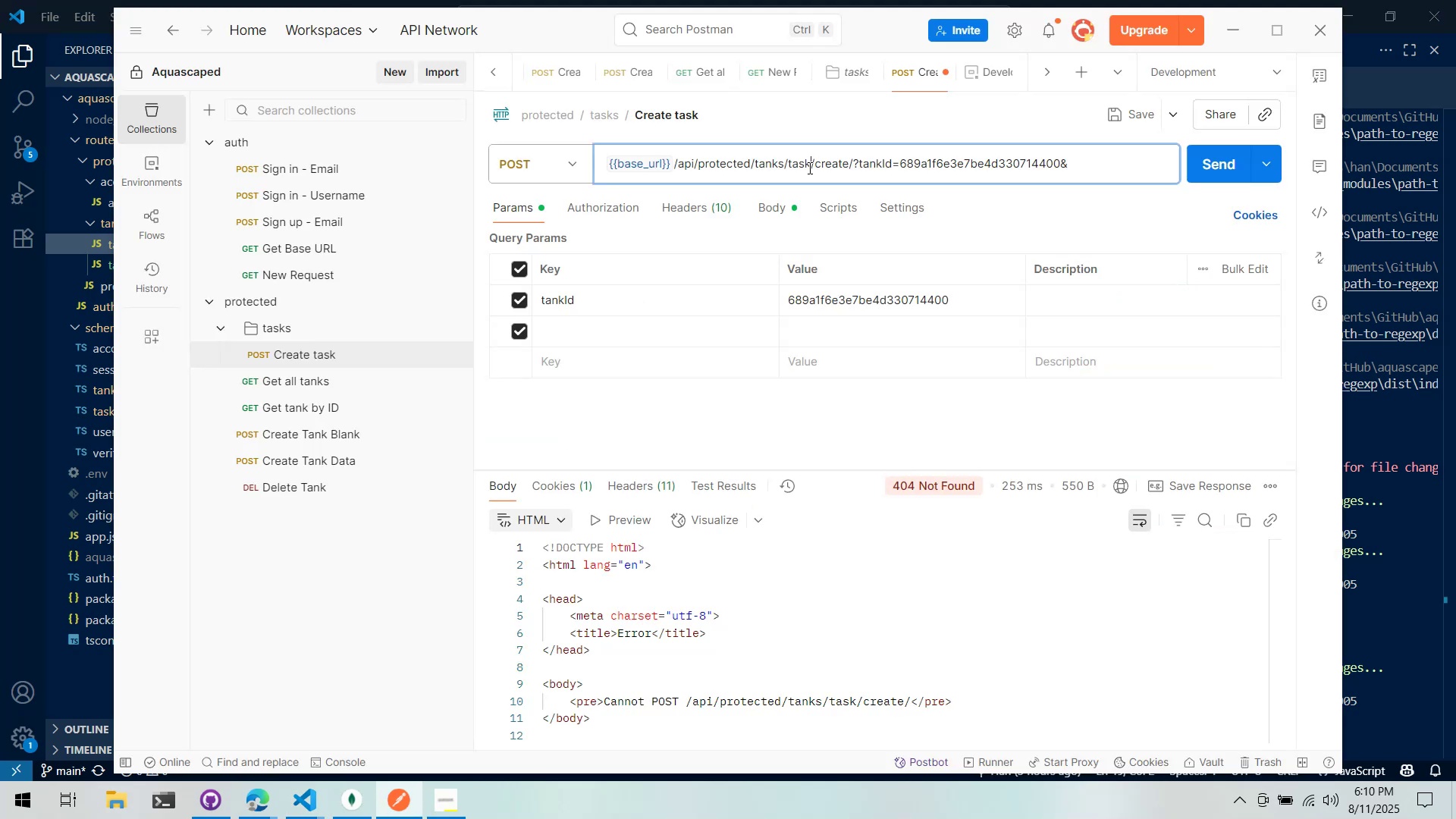 
key(S)
 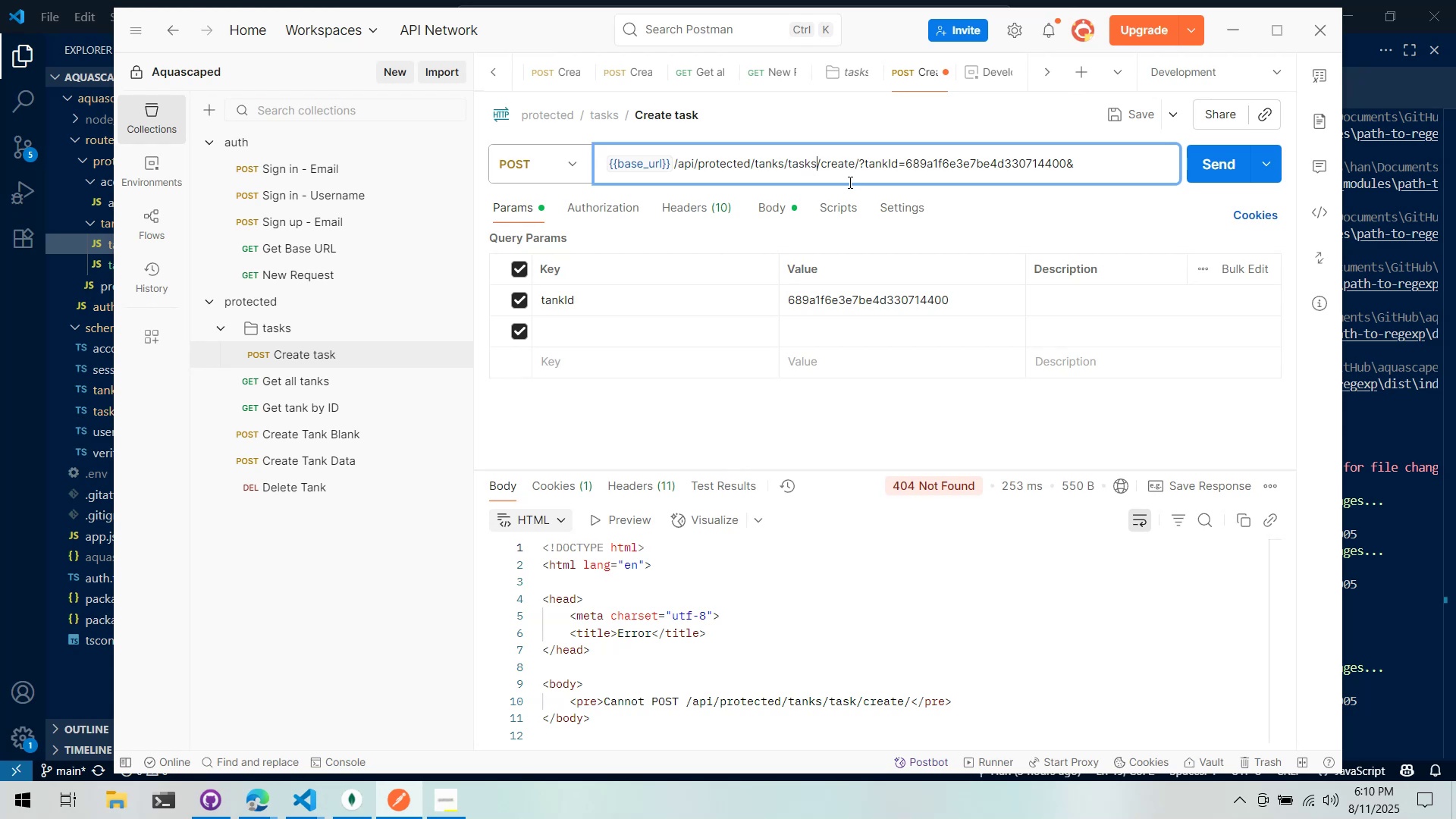 
hold_key(key=ControlLeft, duration=0.4)
 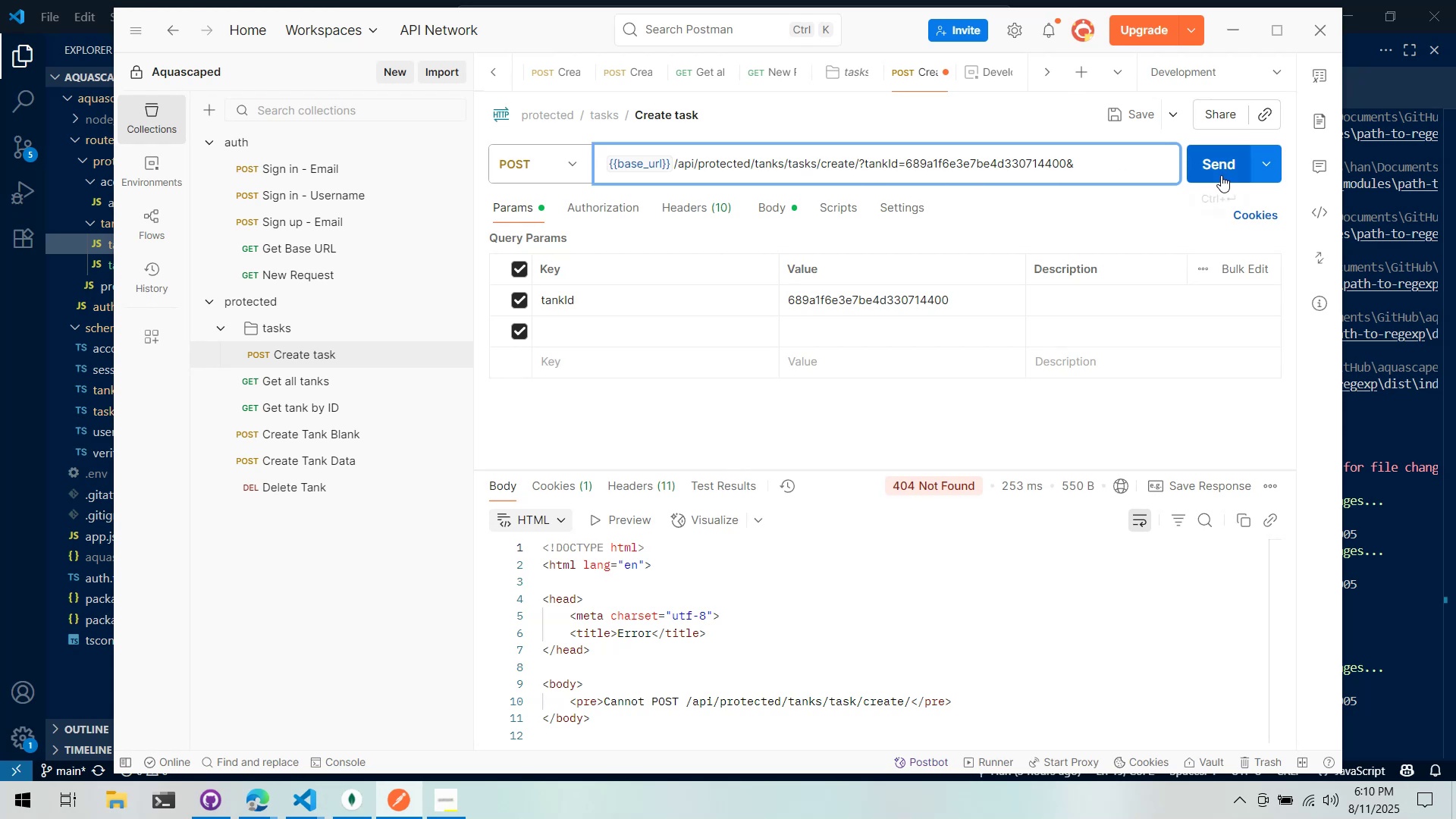 
left_click([1221, 175])
 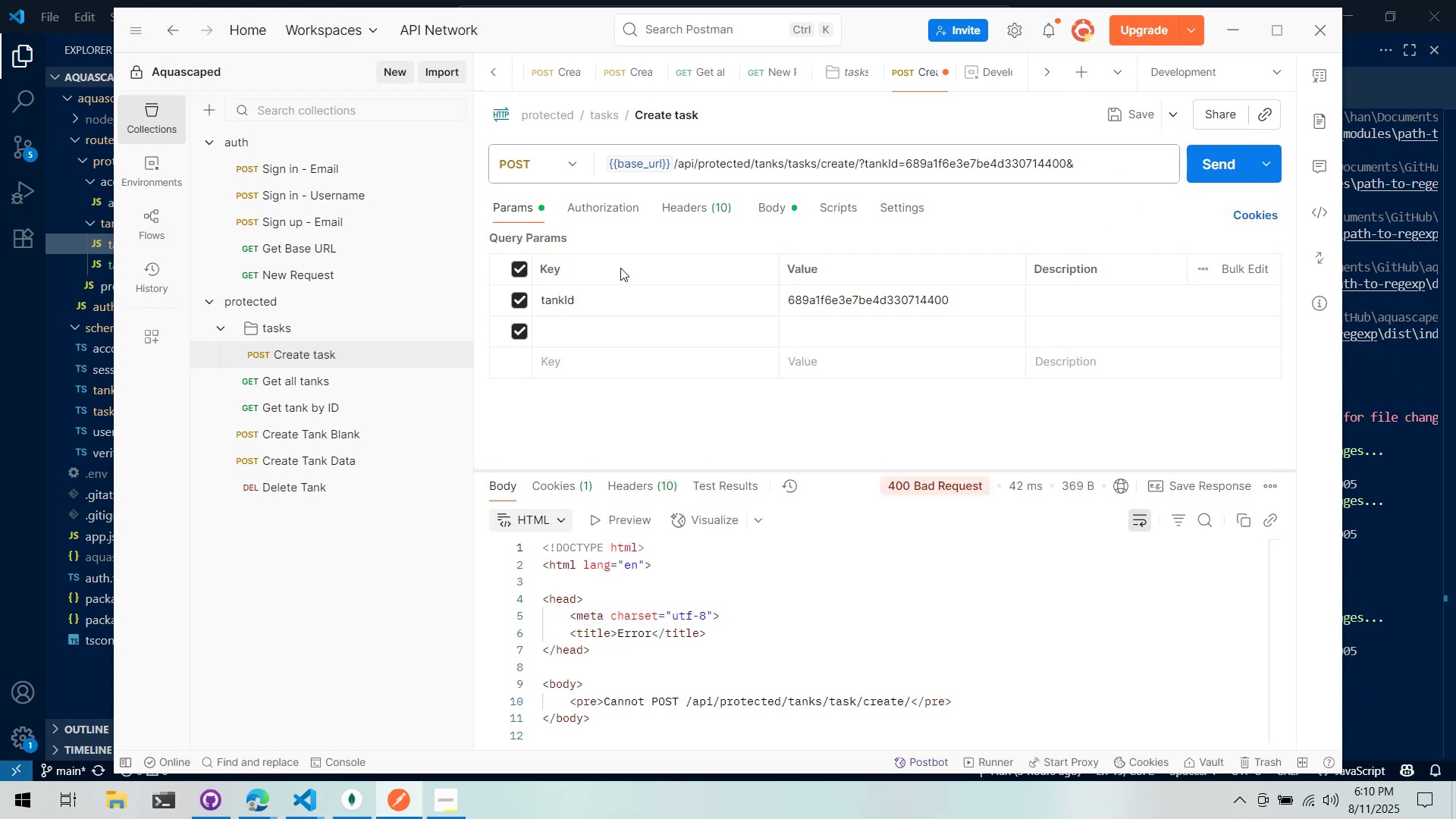 
key(Alt+AltLeft)
 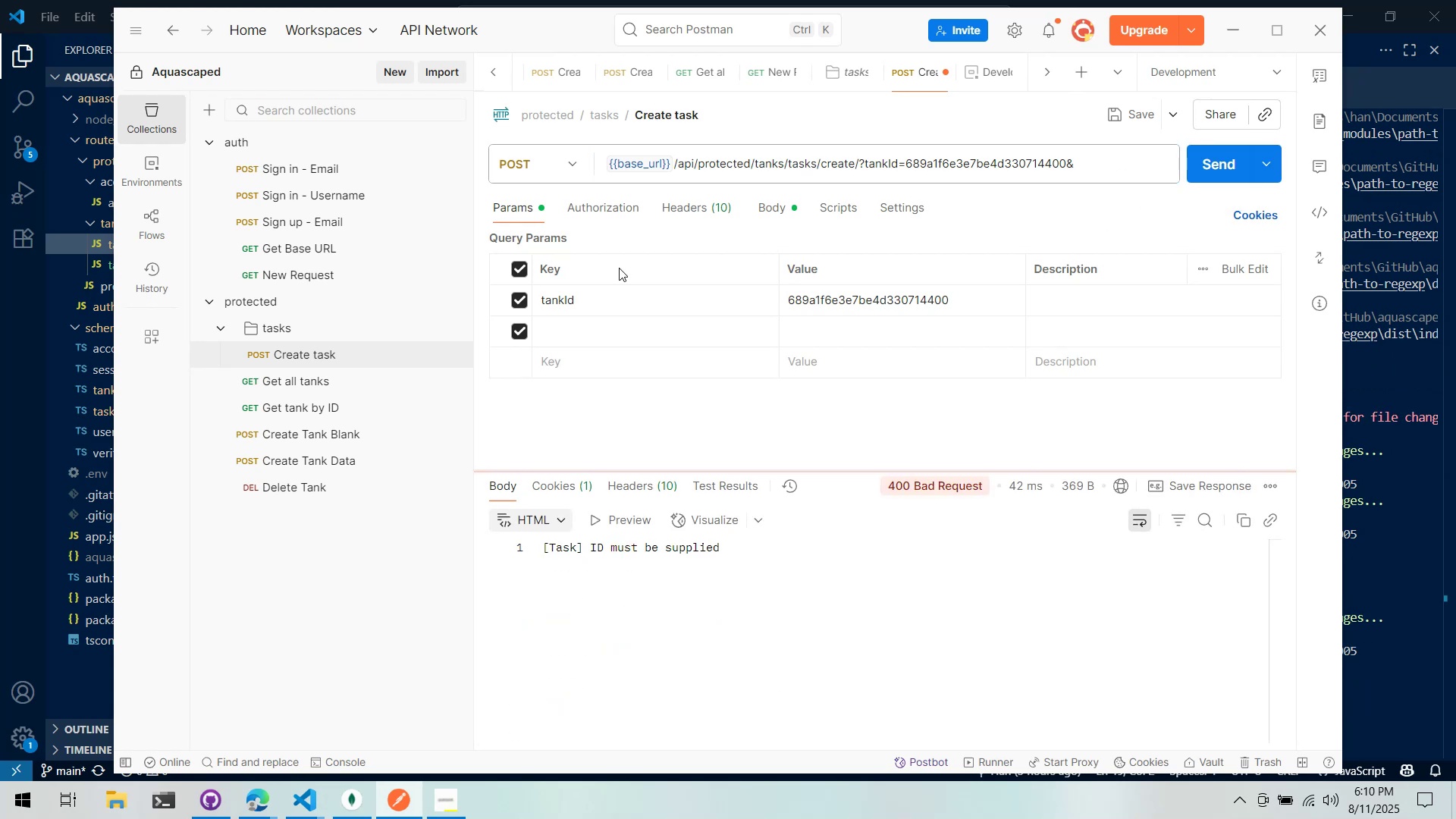 
key(Alt+Tab)
 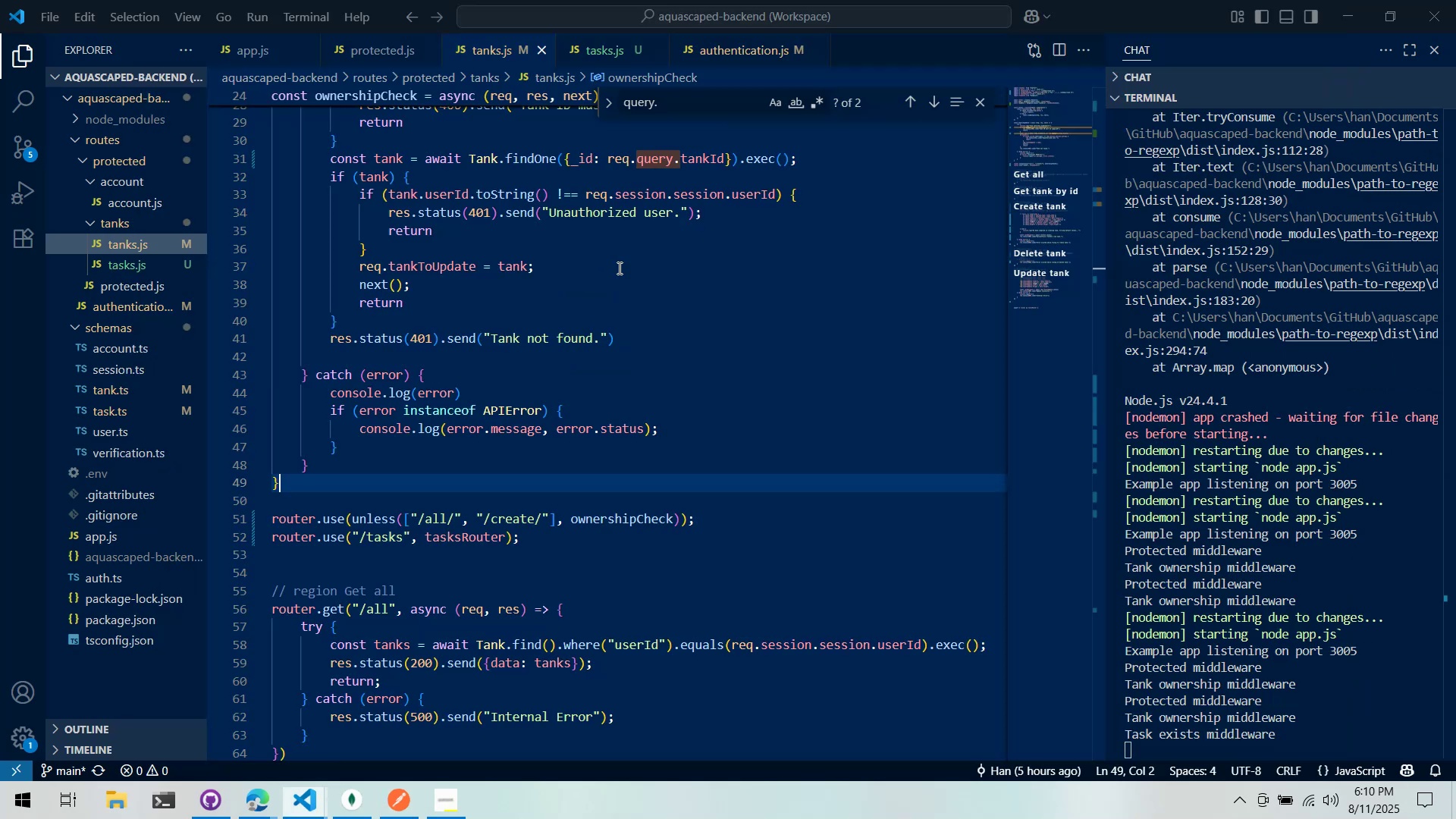 
left_click([589, 52])
 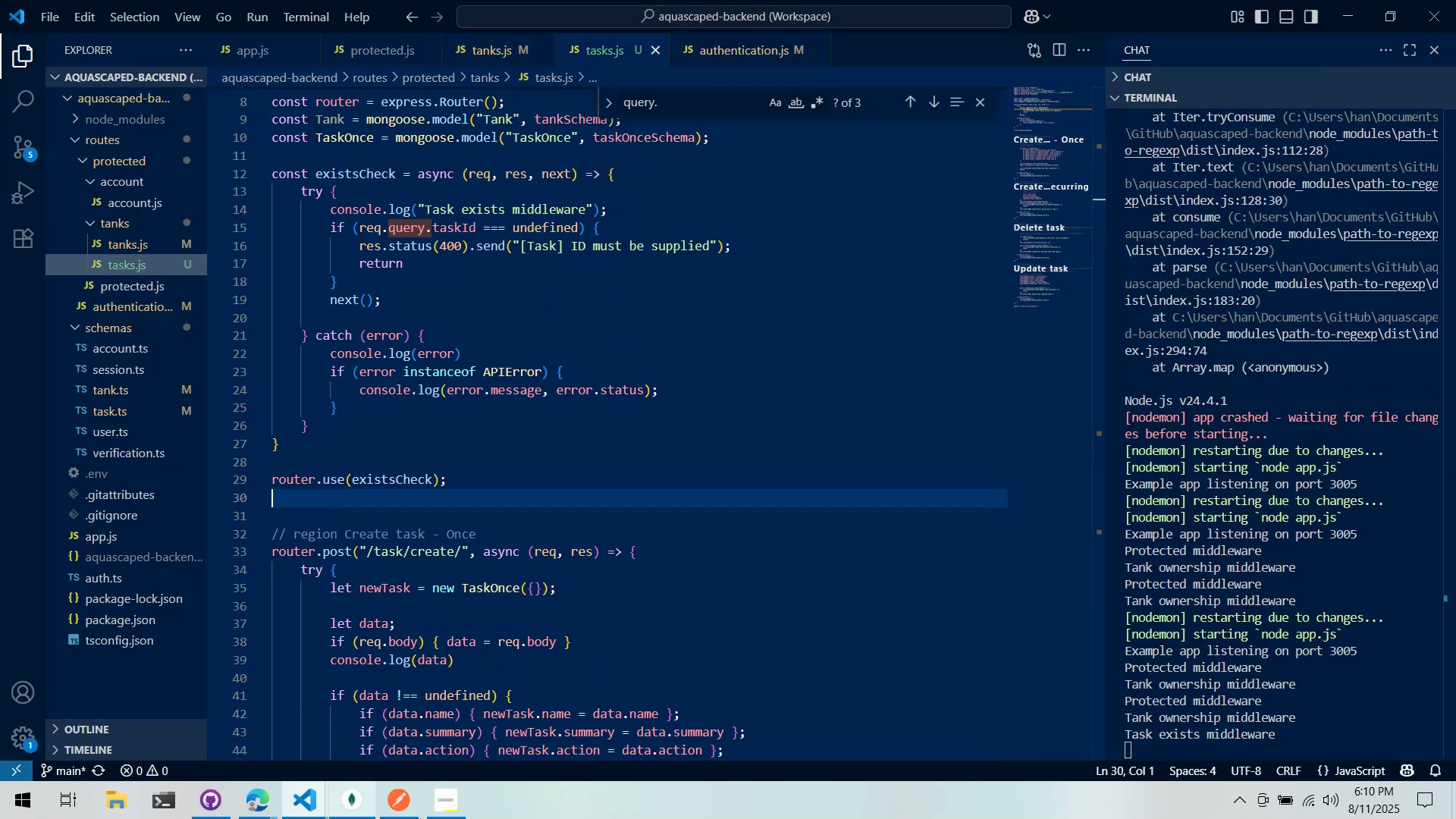 